 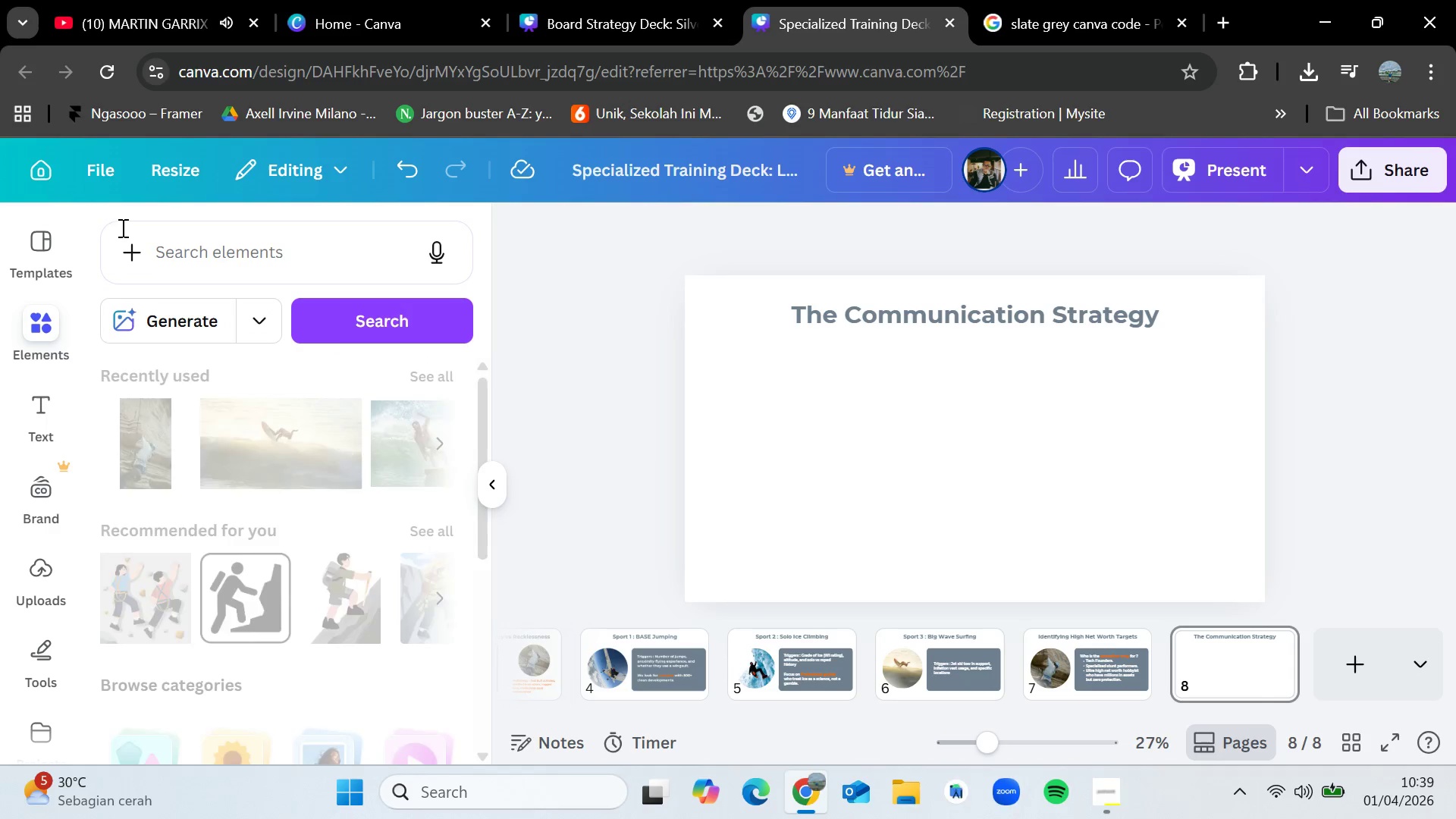 
left_click([229, 242])
 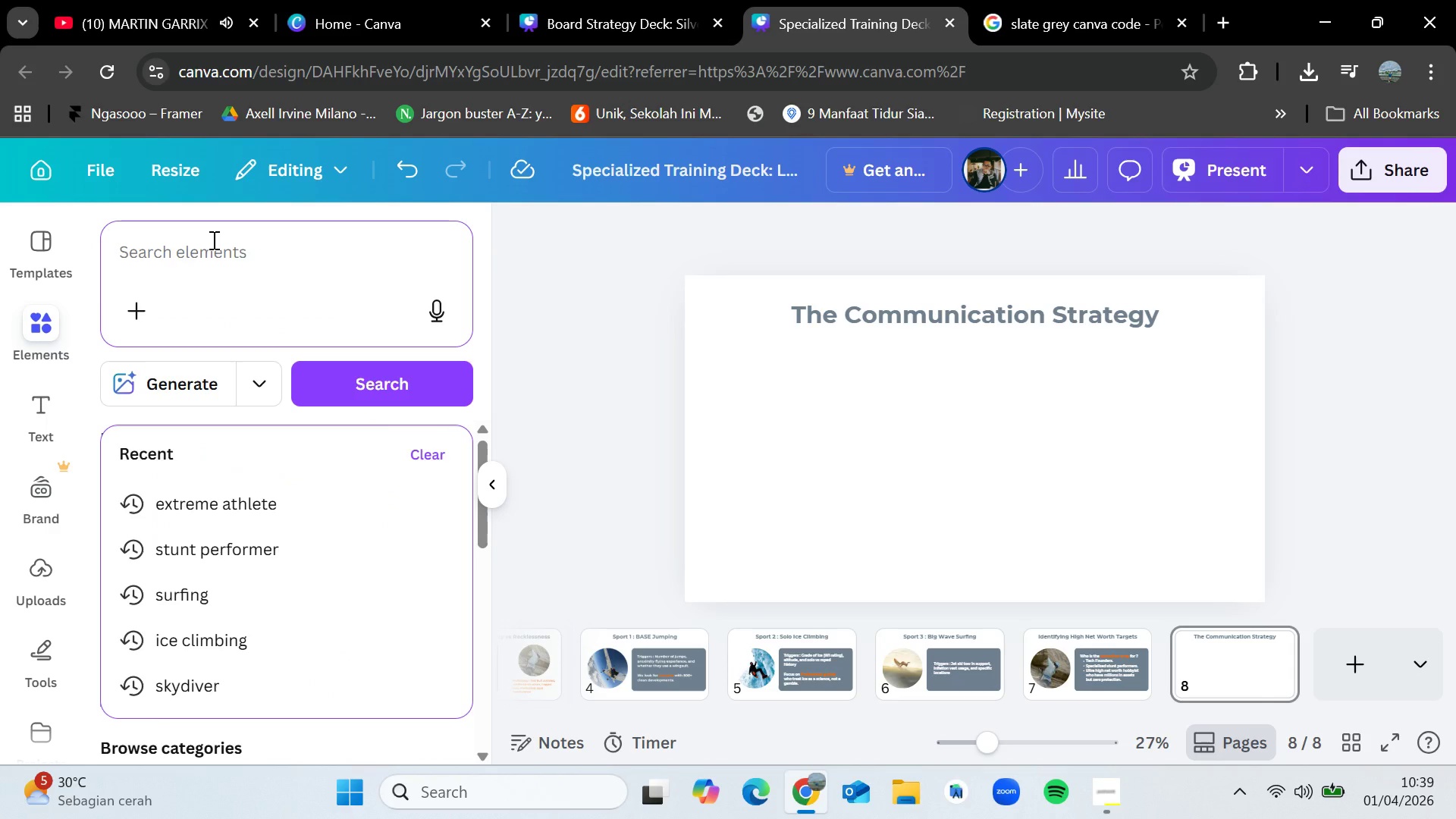 
type(communication)
 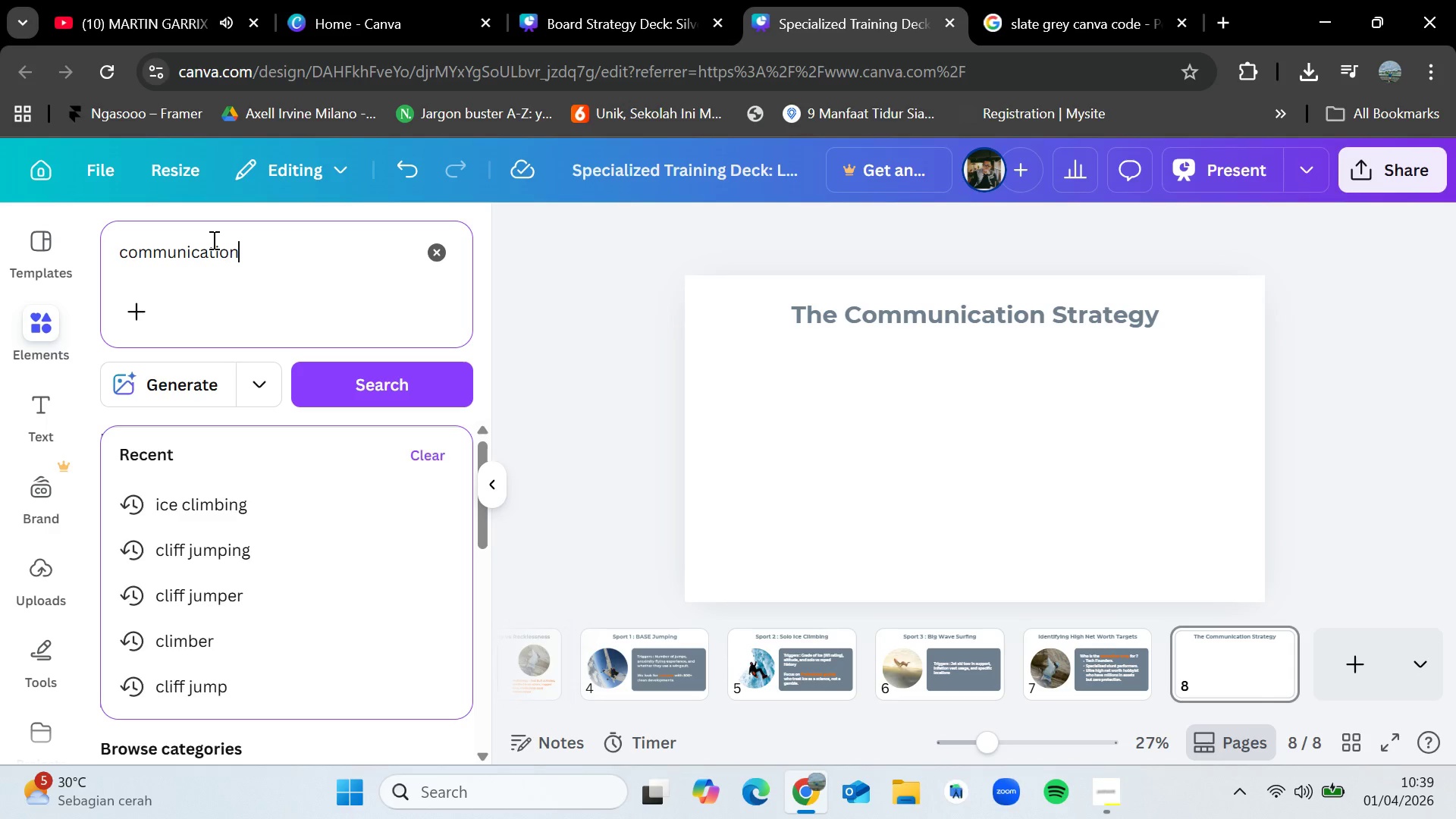 
key(Enter)
 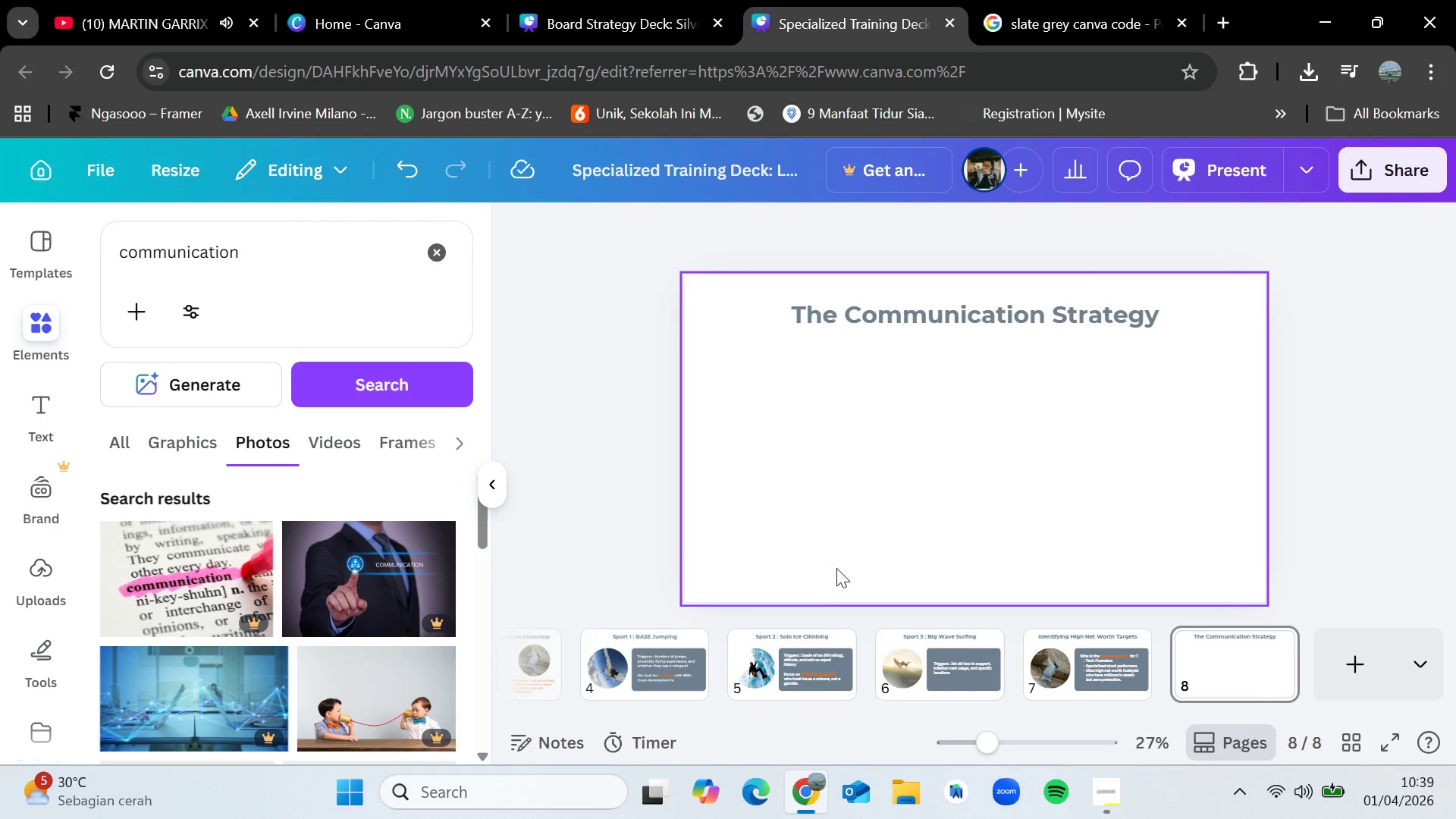 
scroll: coordinate [387, 644], scroll_direction: down, amount: 7.0
 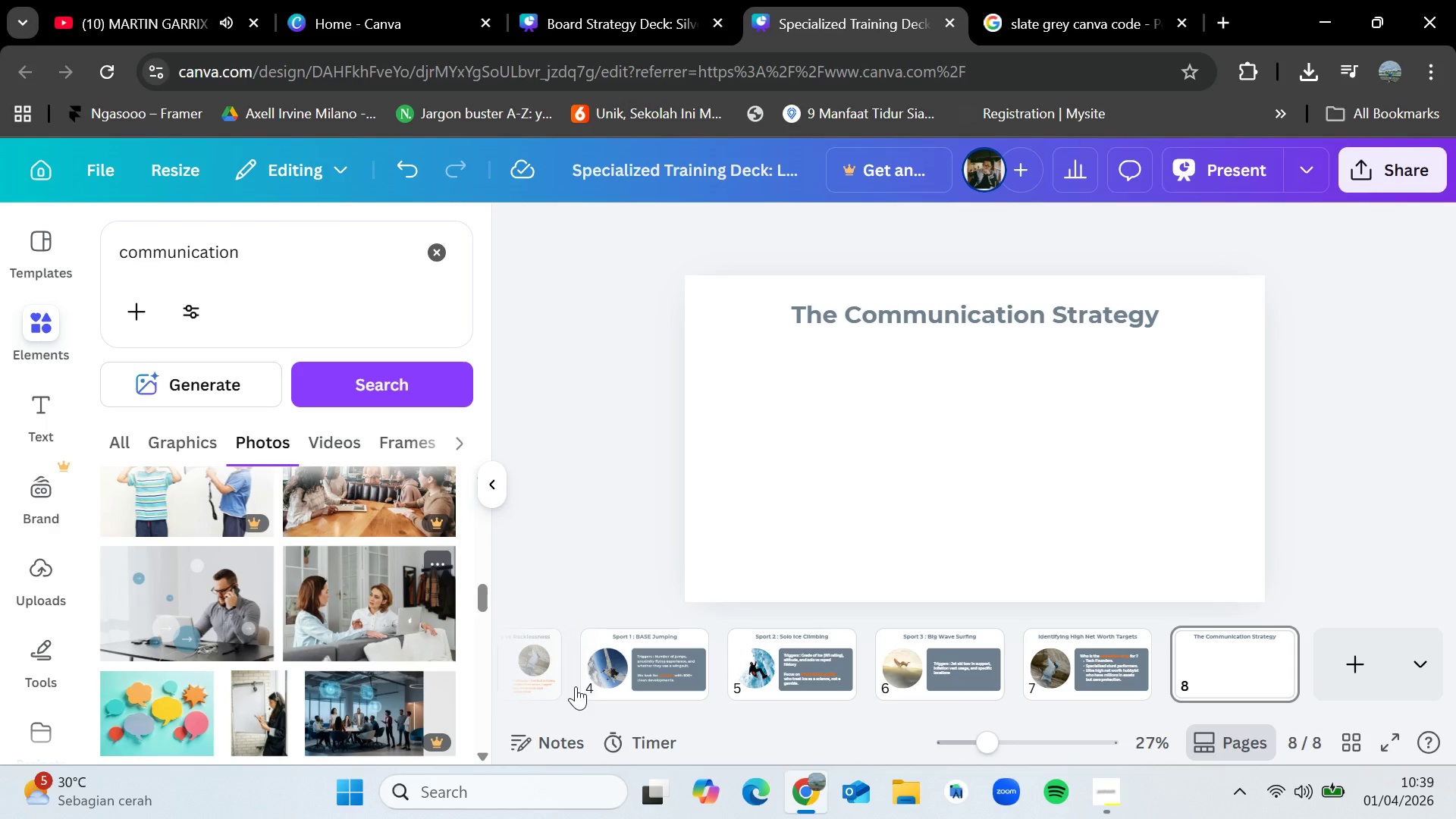 
left_click([1072, 668])
 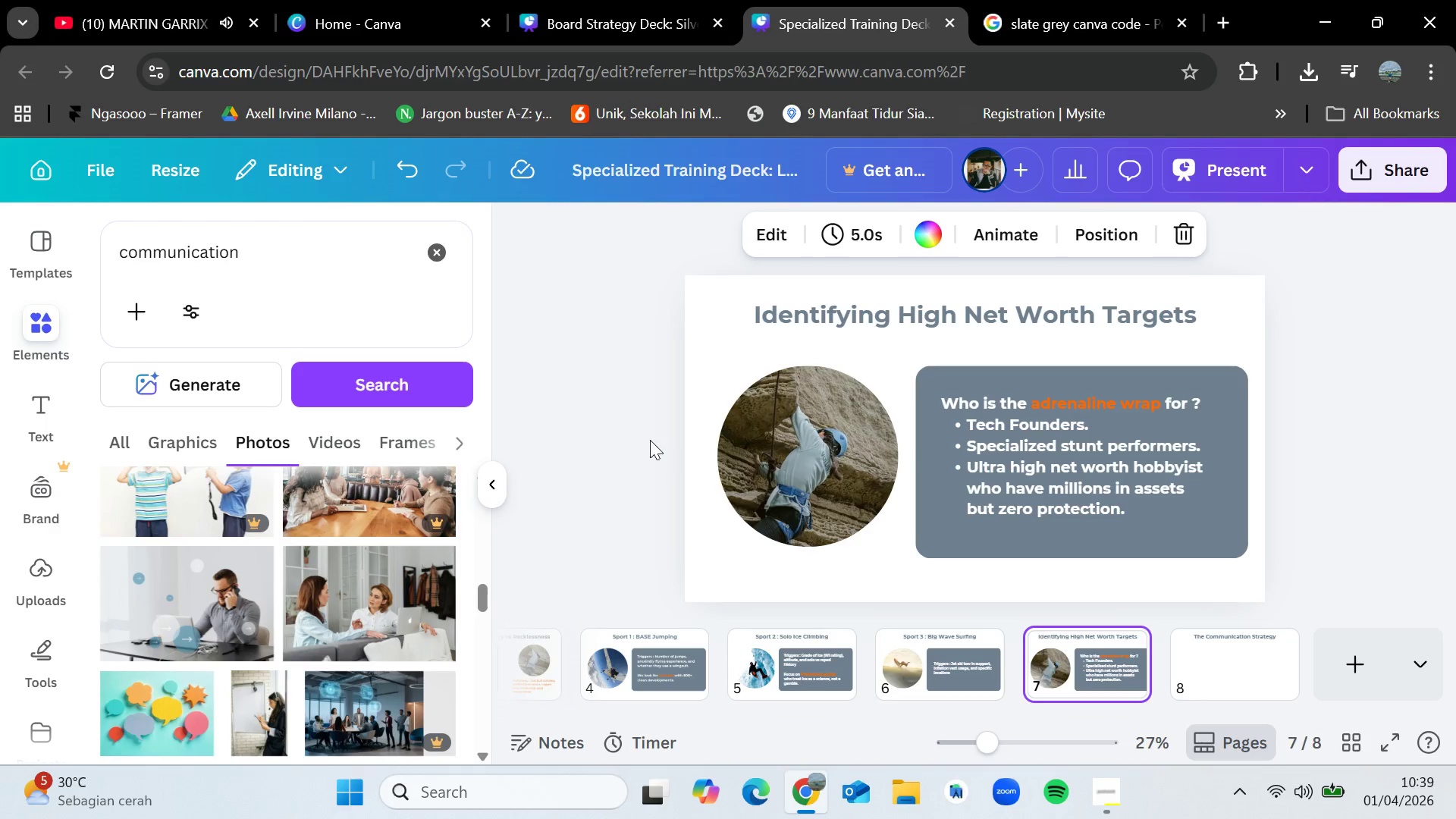 
left_click_drag(start_coordinate=[654, 428], to_coordinate=[1354, 539])
 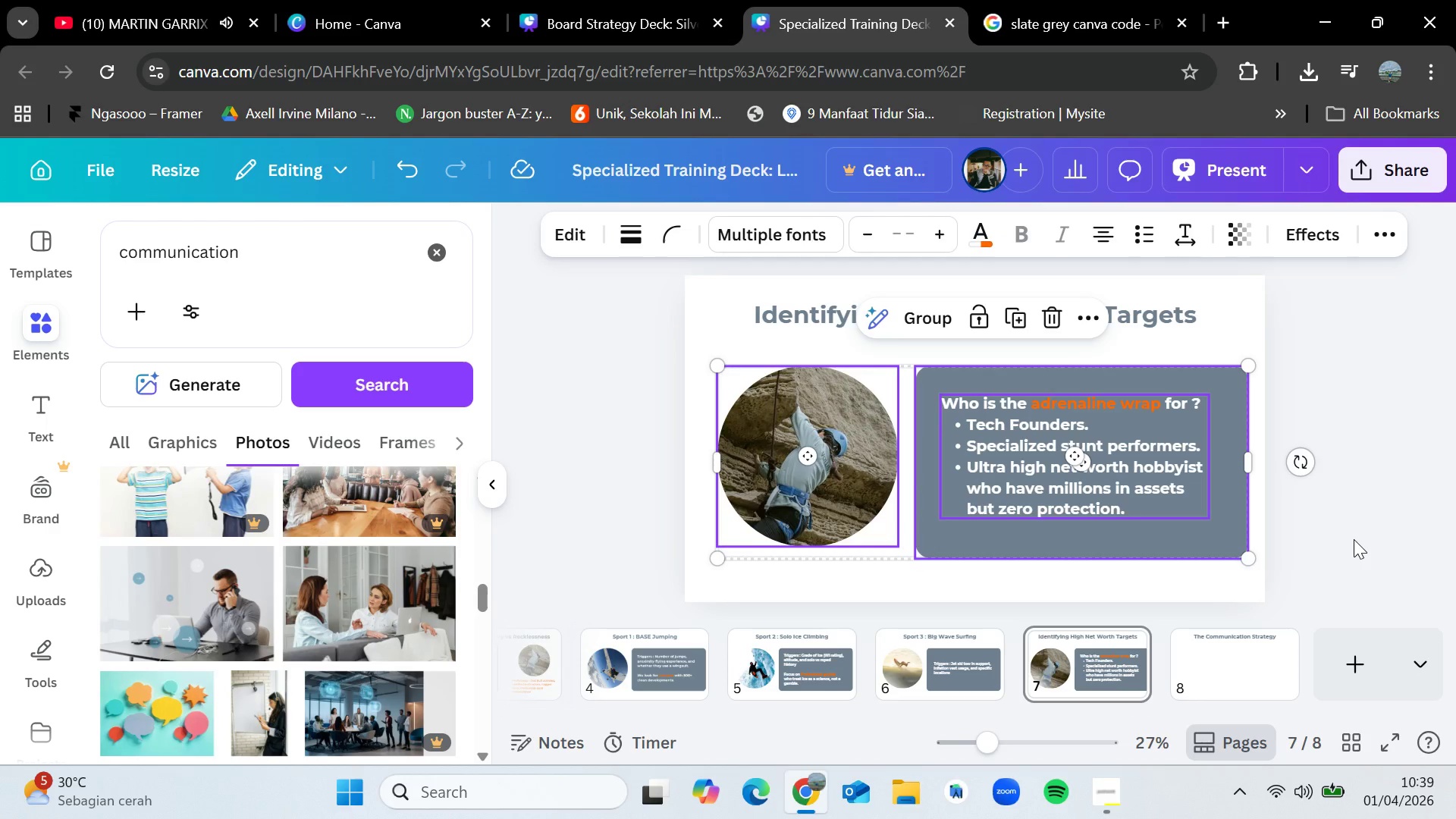 
key(Control+C)
 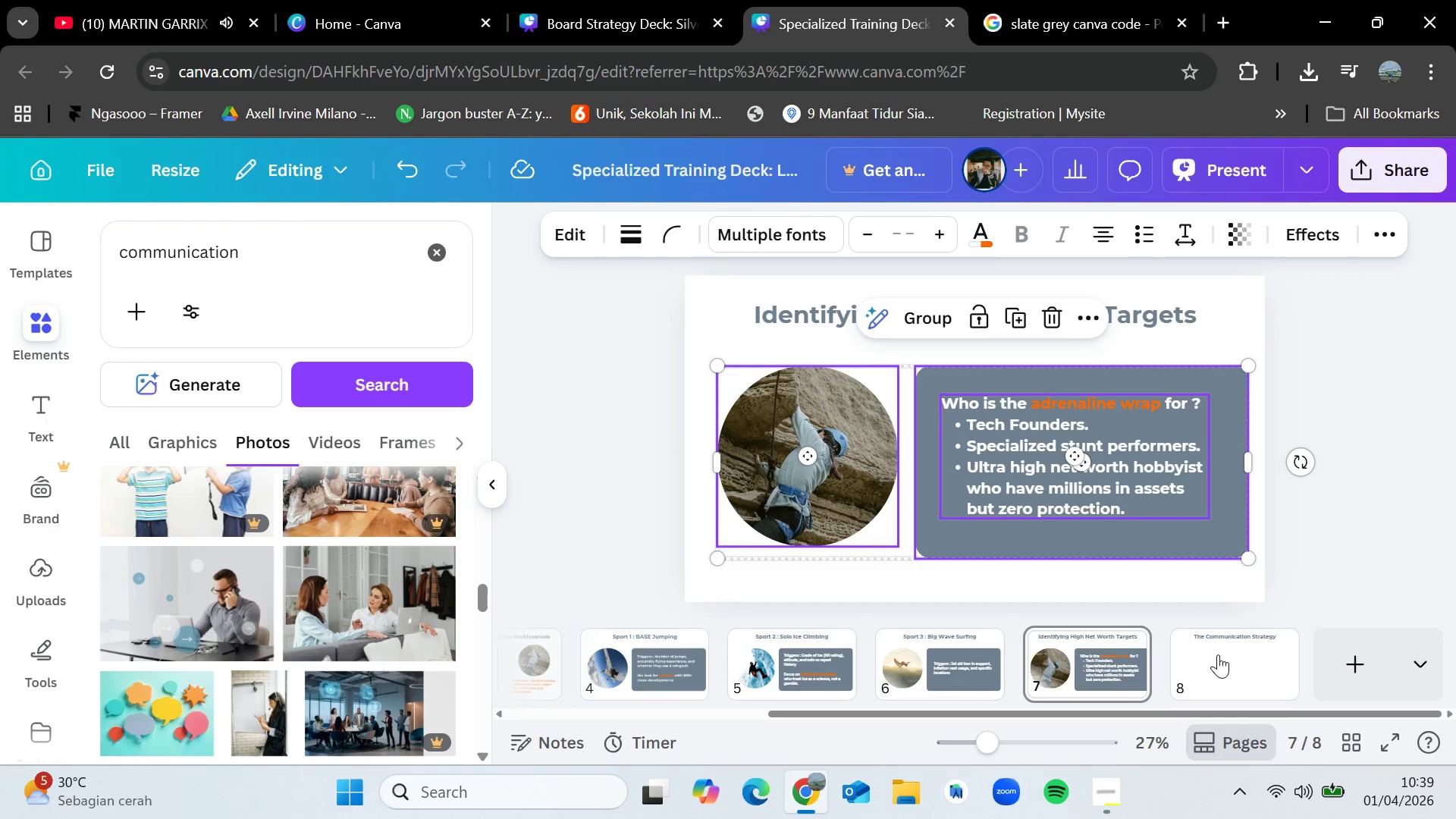 
left_click([1219, 655])
 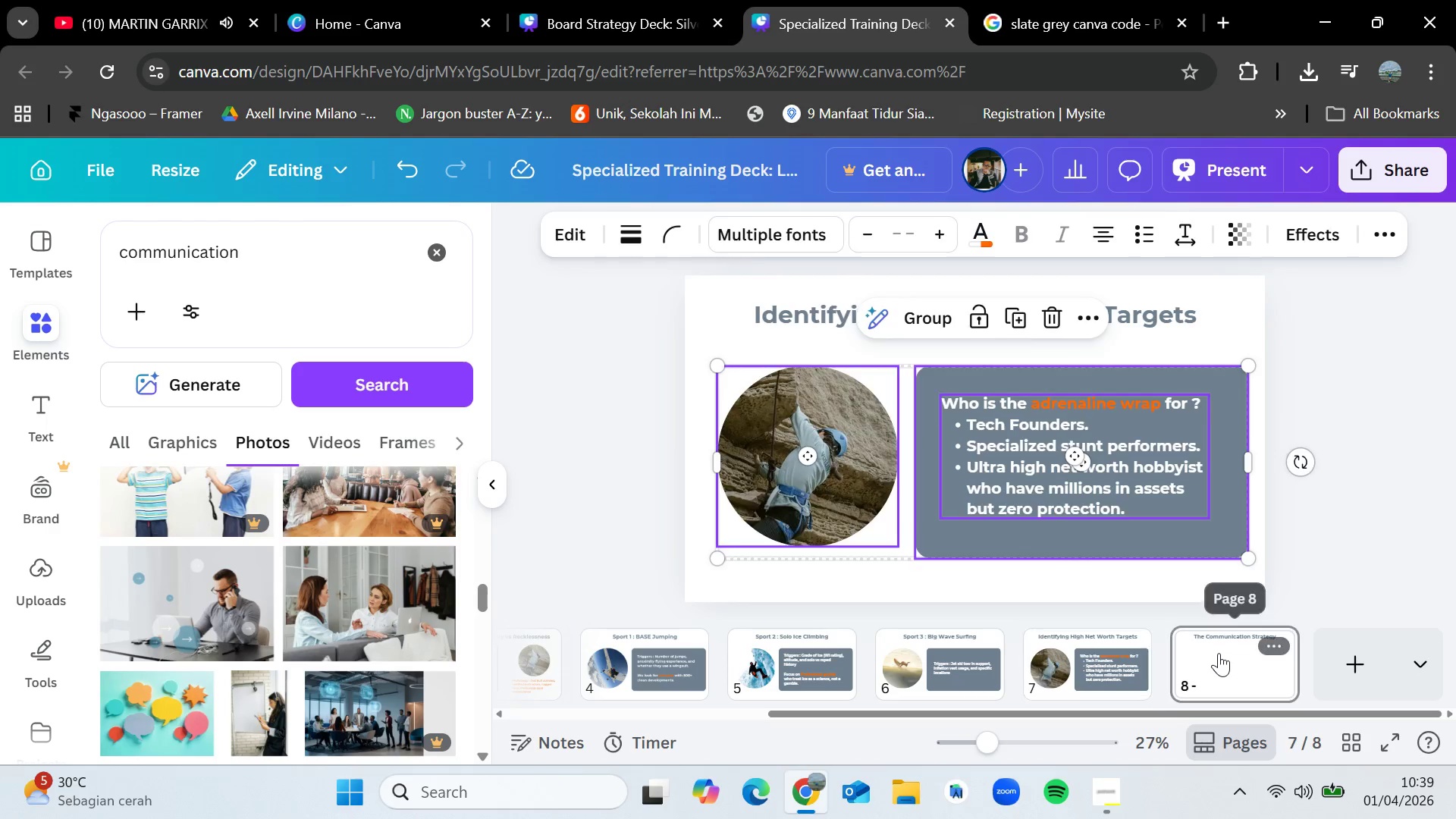 
key(Control+V)
 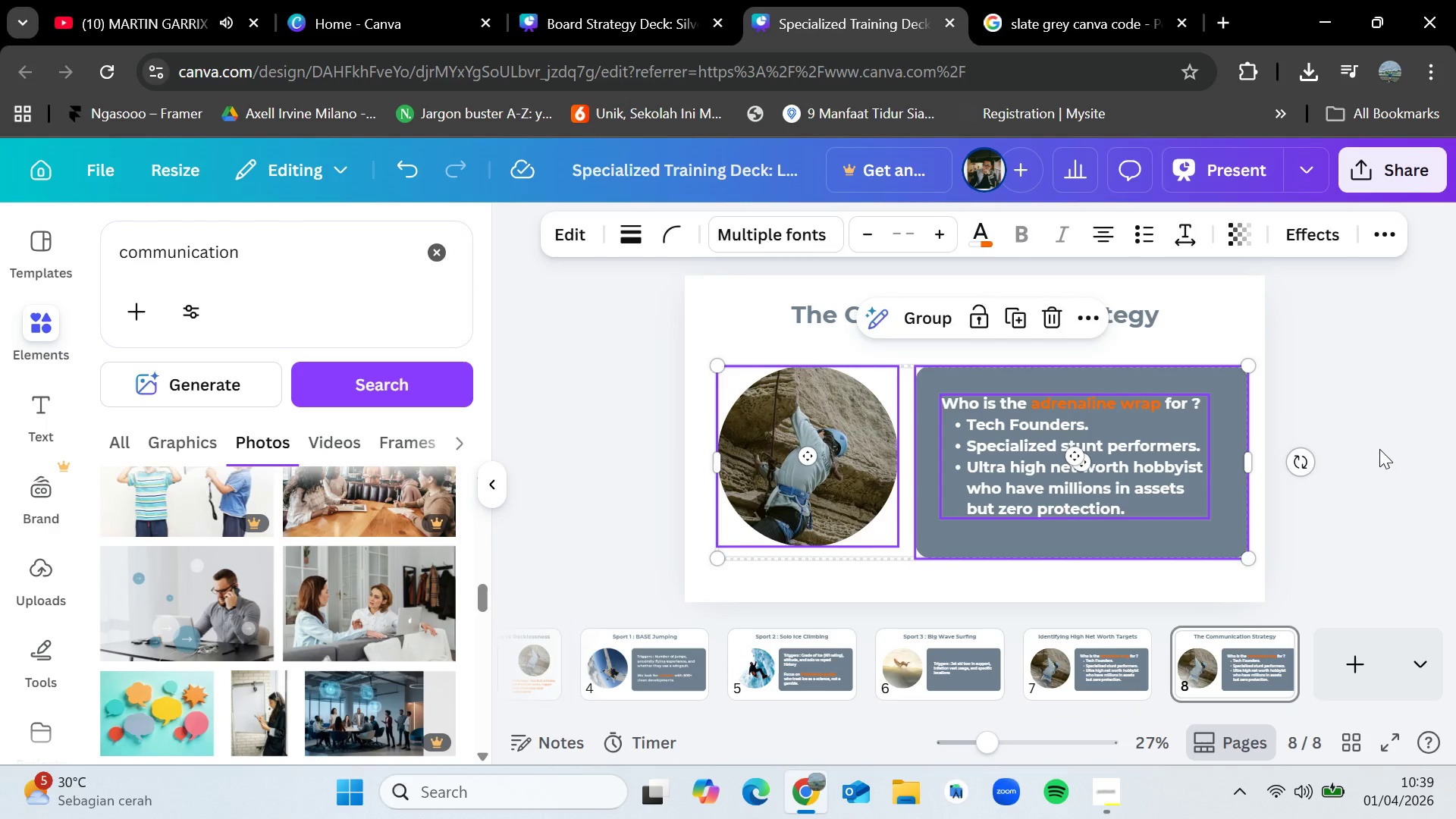 
left_click([1379, 449])
 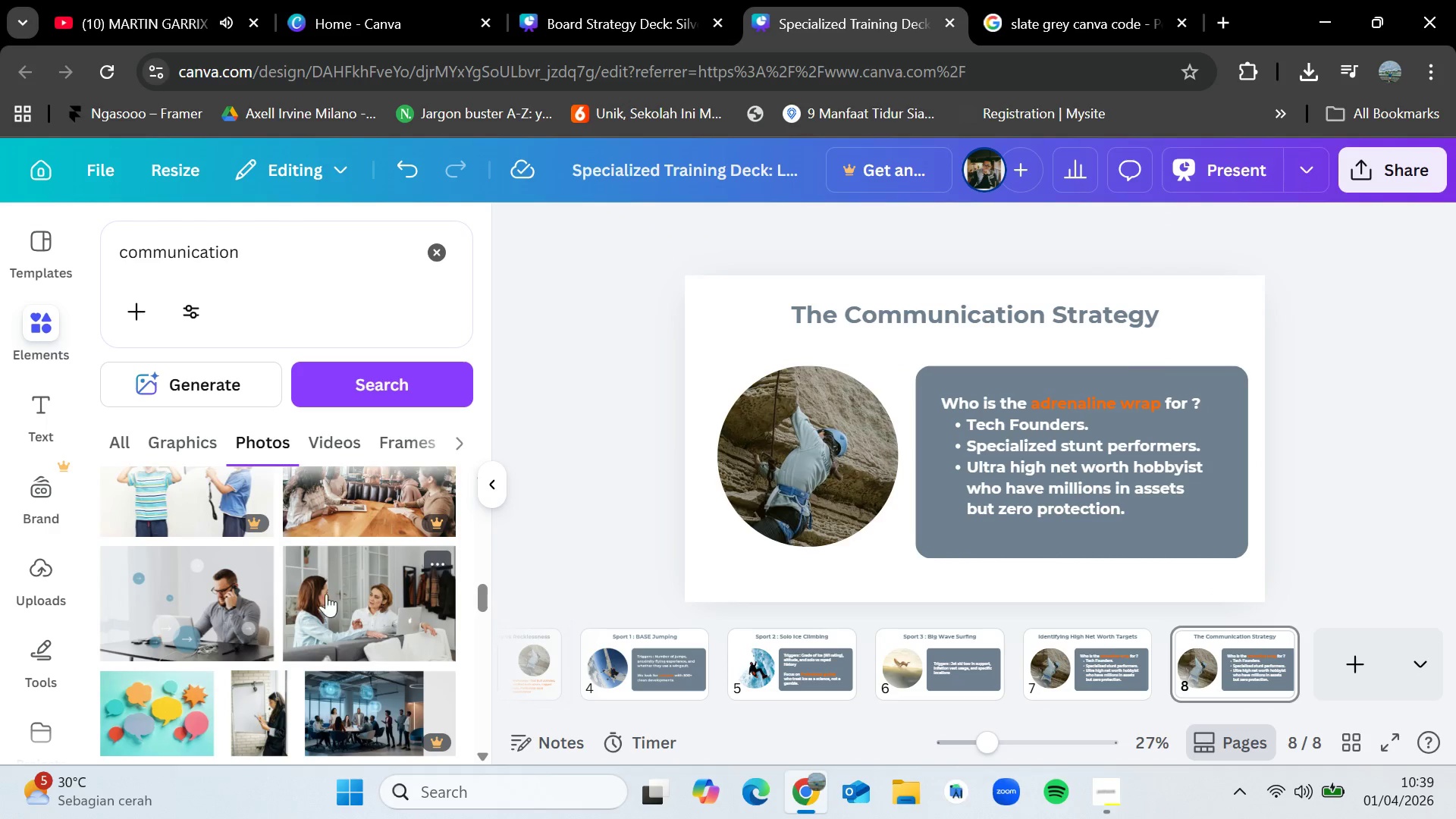 
left_click_drag(start_coordinate=[189, 584], to_coordinate=[796, 452])
 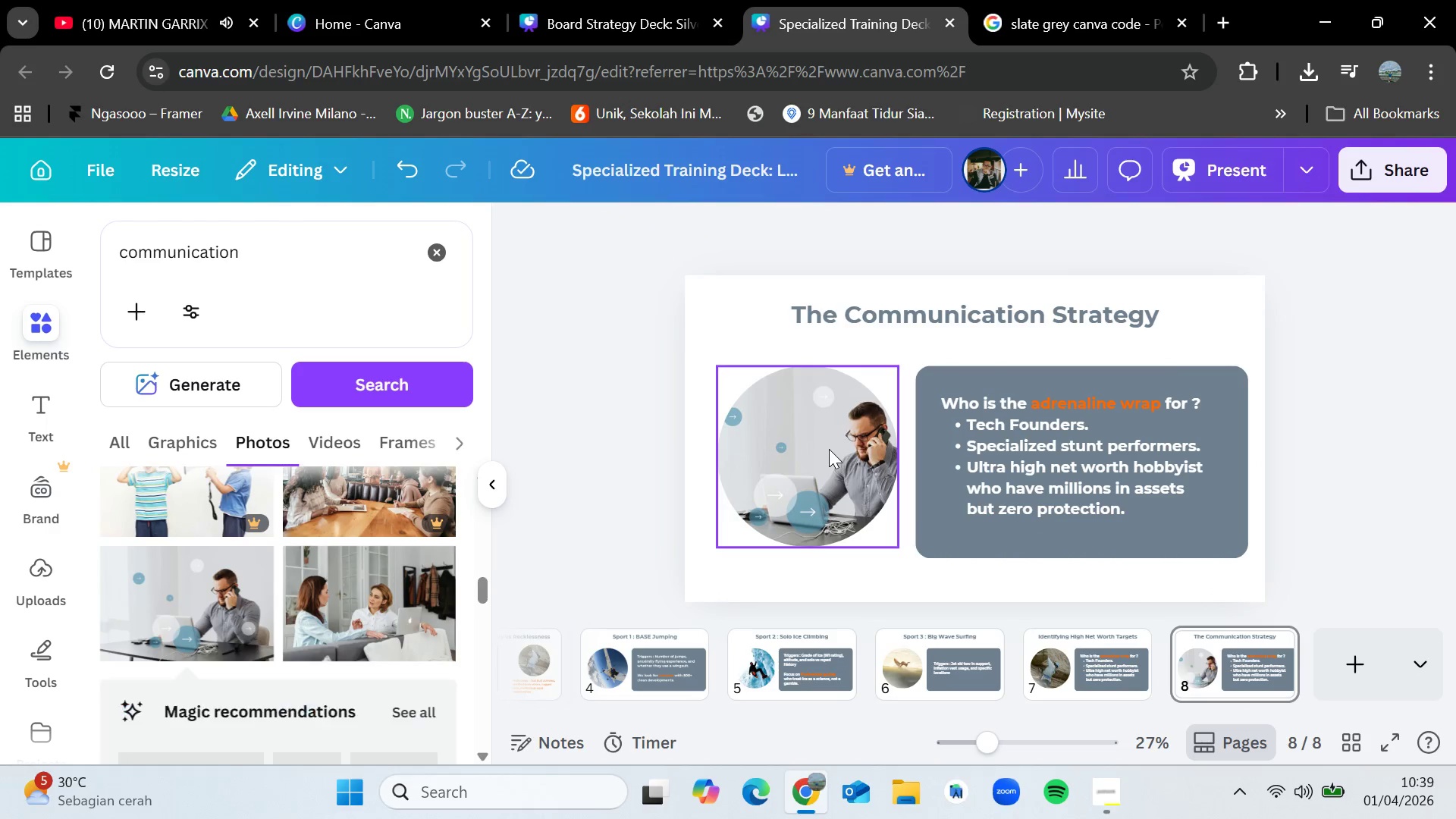 
double_click([829, 449])
 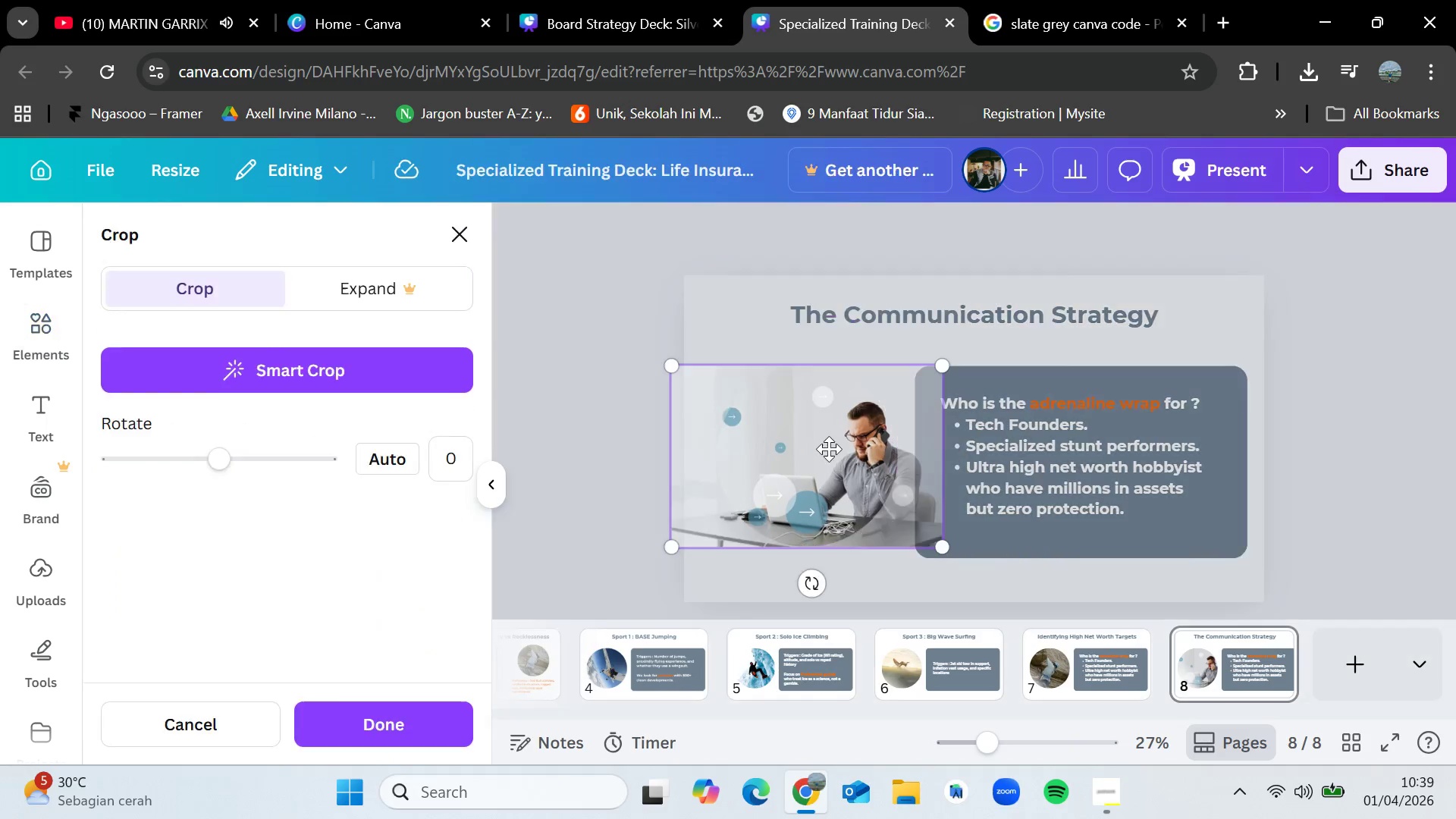 
left_click_drag(start_coordinate=[829, 449], to_coordinate=[777, 448])
 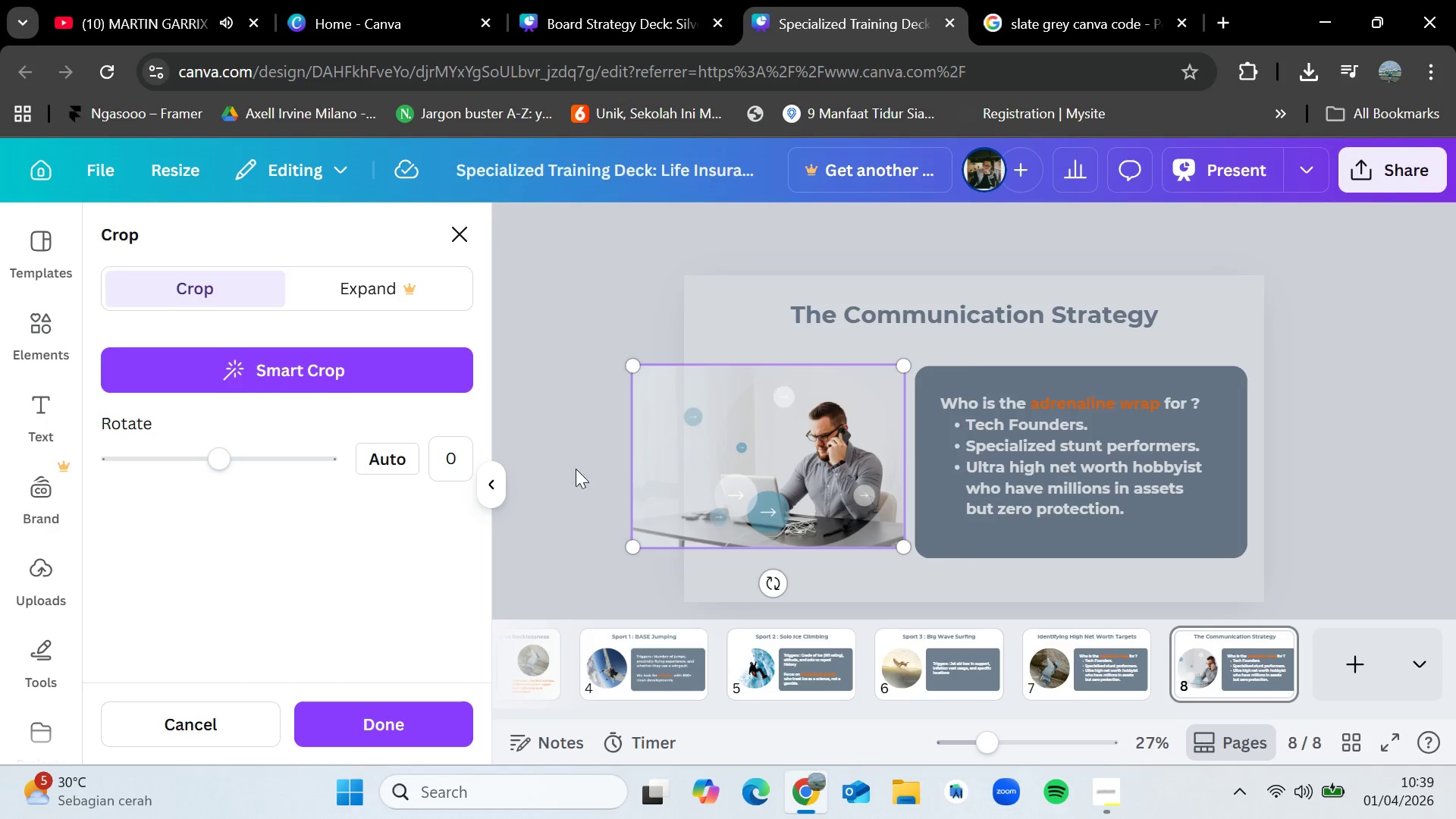 
left_click([568, 469])
 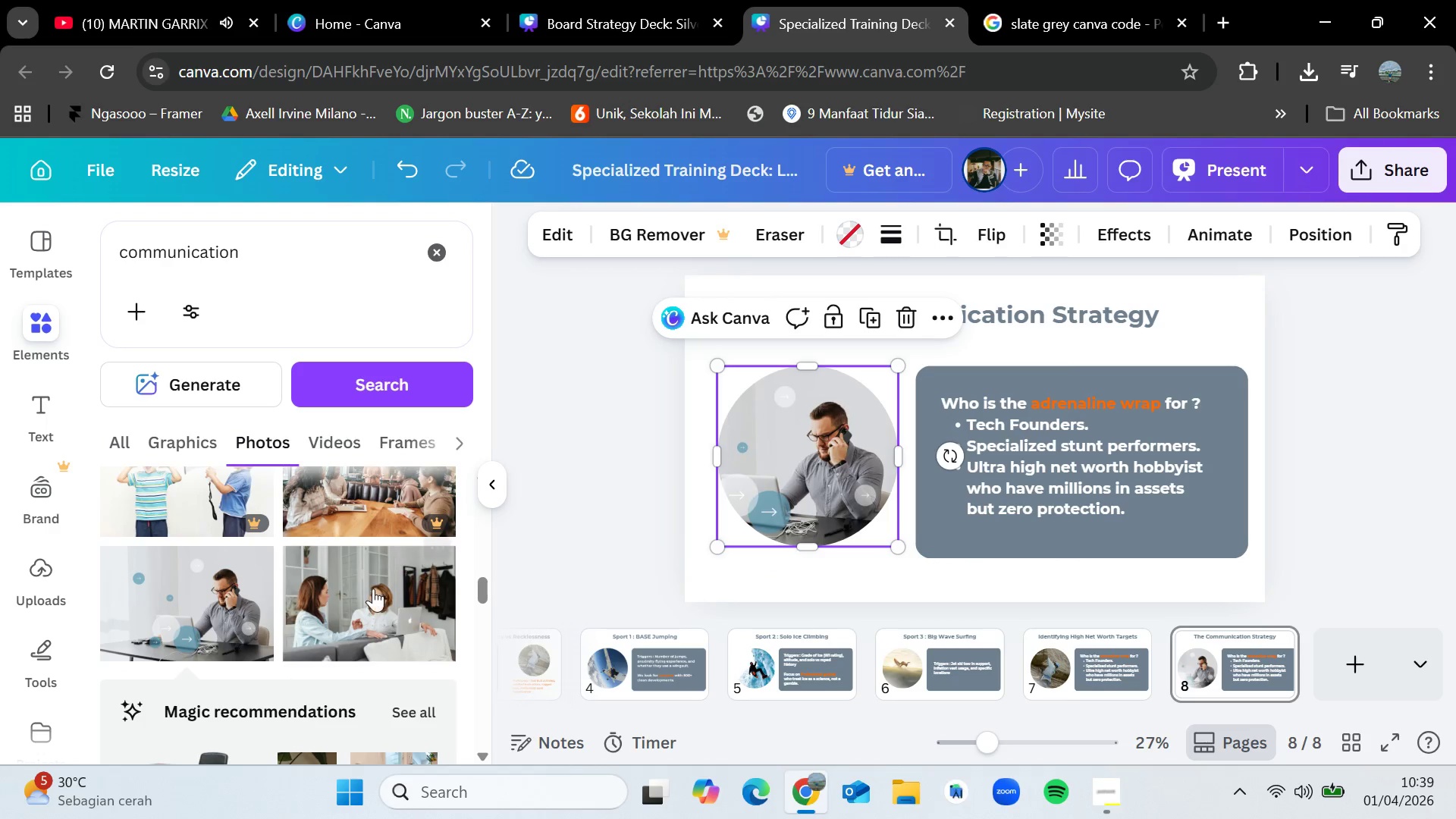 
scroll: coordinate [371, 597], scroll_direction: down, amount: 1.0
 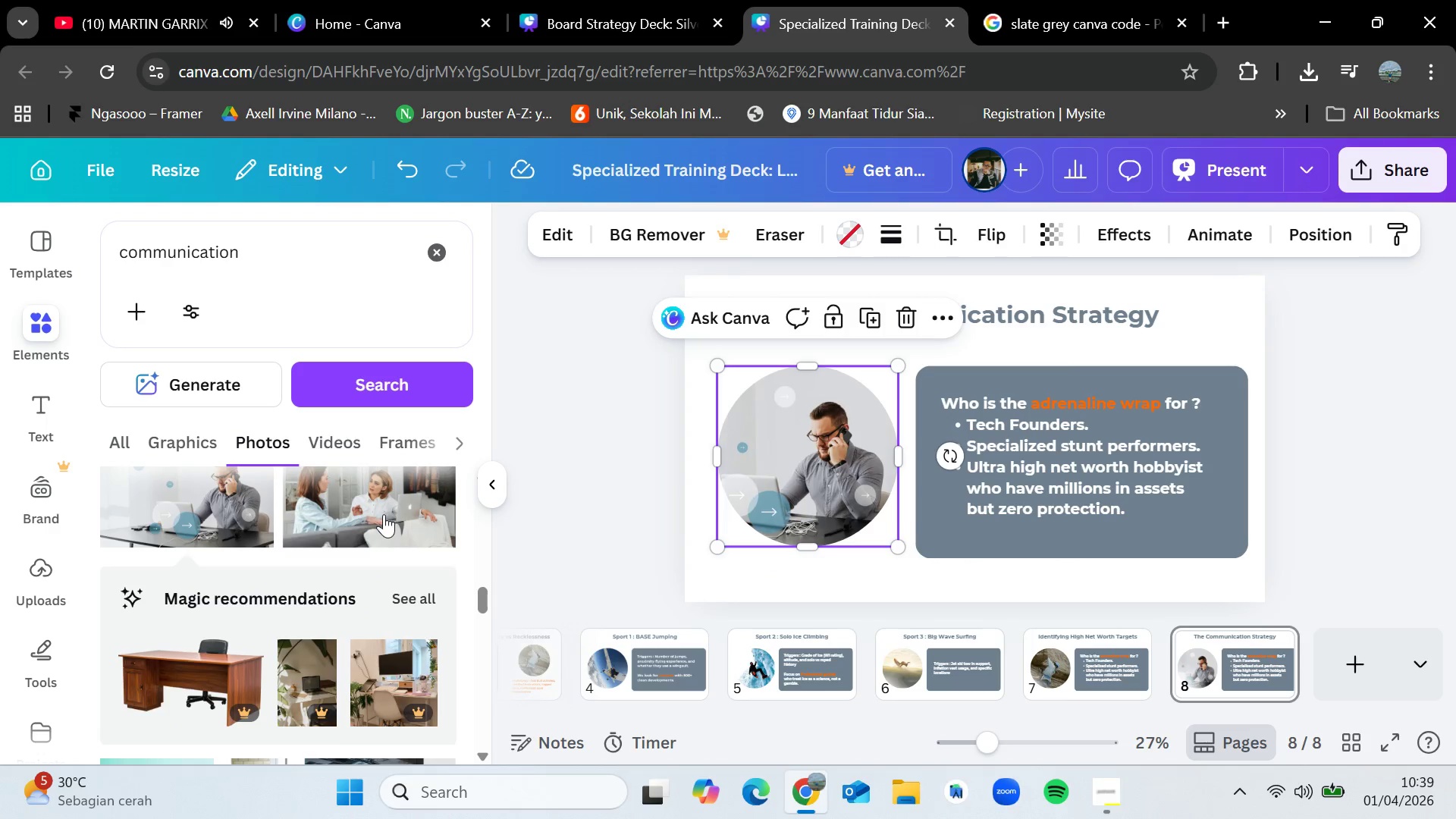 
left_click_drag(start_coordinate=[378, 499], to_coordinate=[829, 454])
 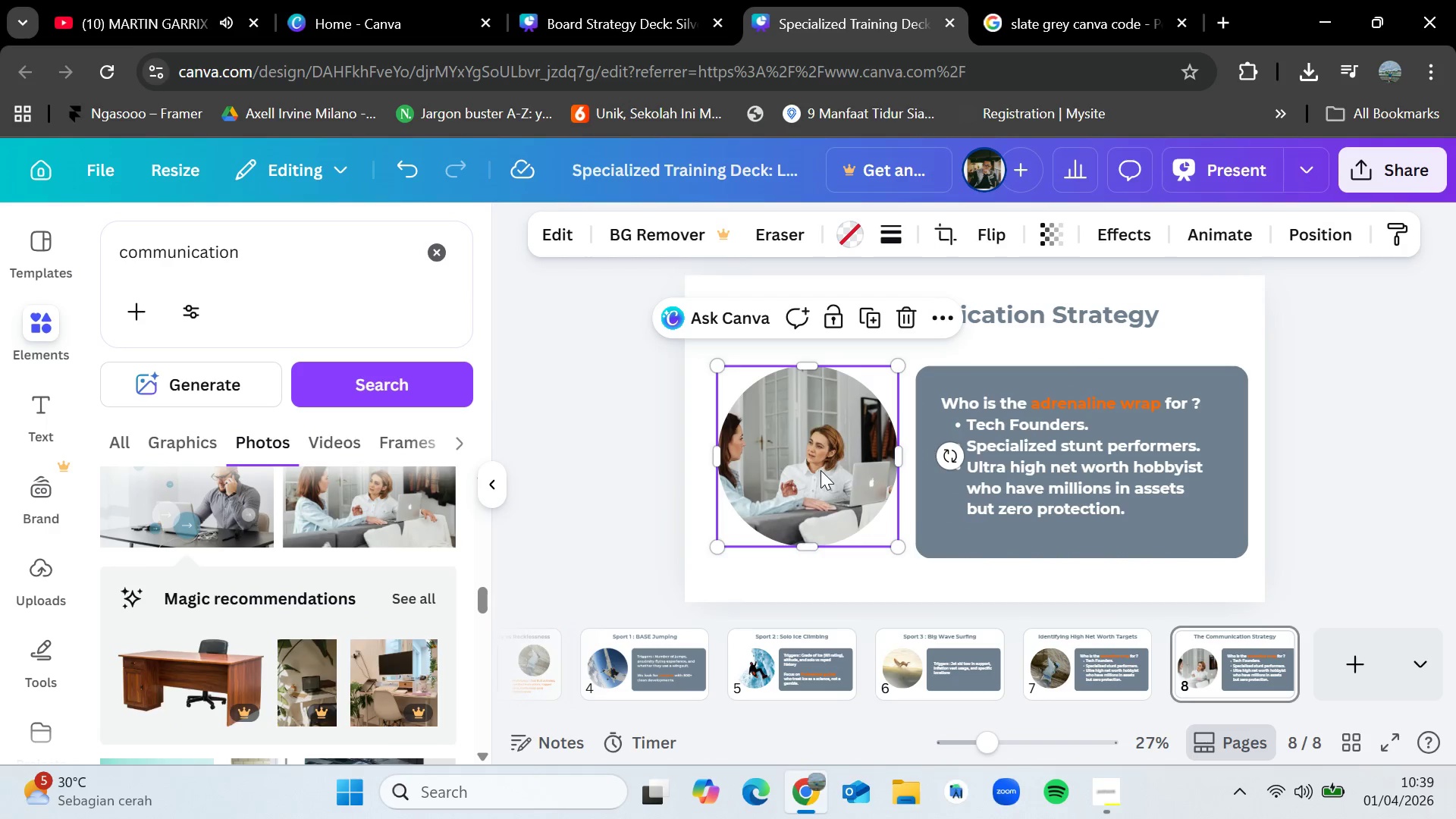 
double_click([819, 470])
 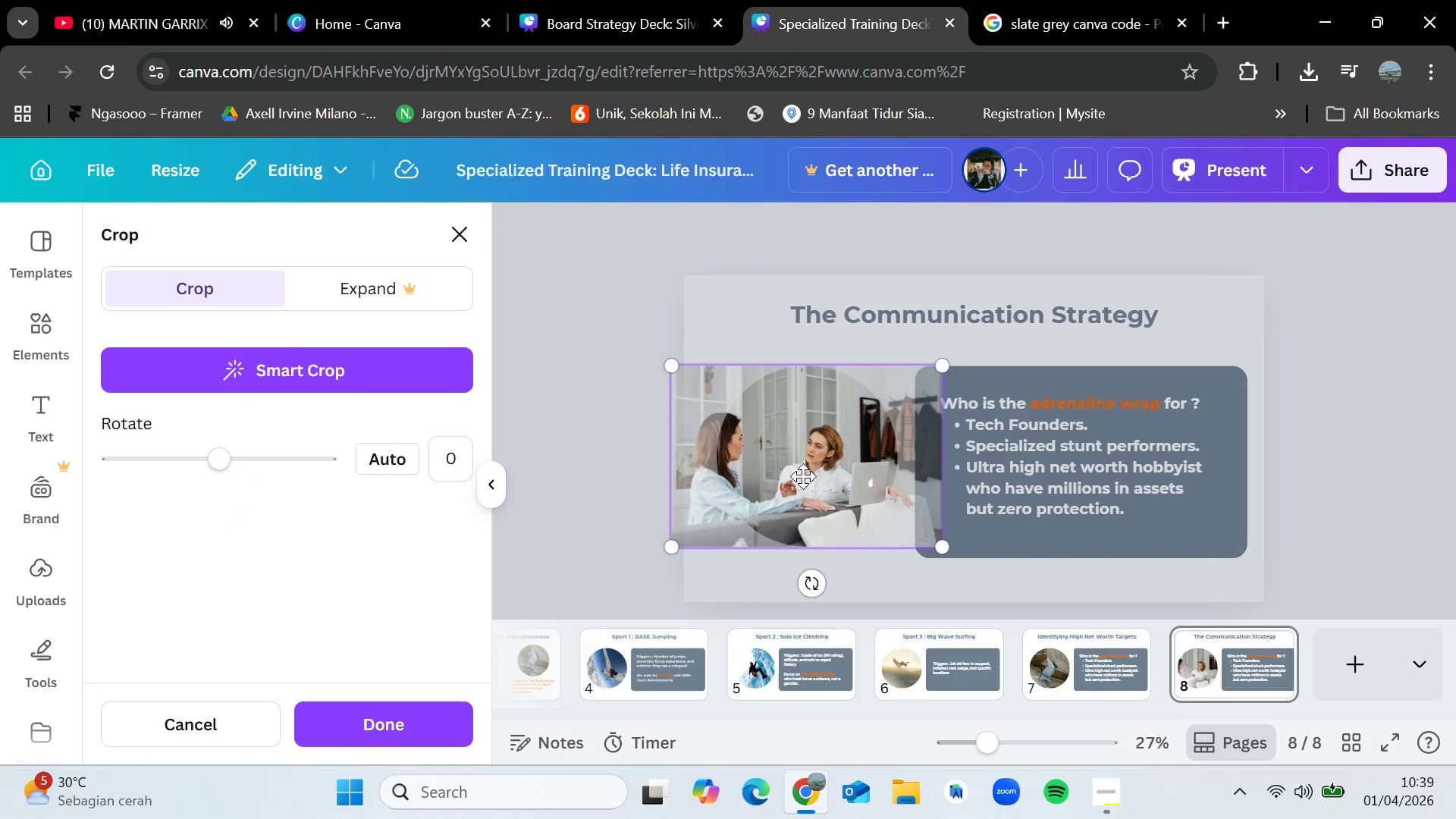 
left_click_drag(start_coordinate=[803, 476], to_coordinate=[841, 472])
 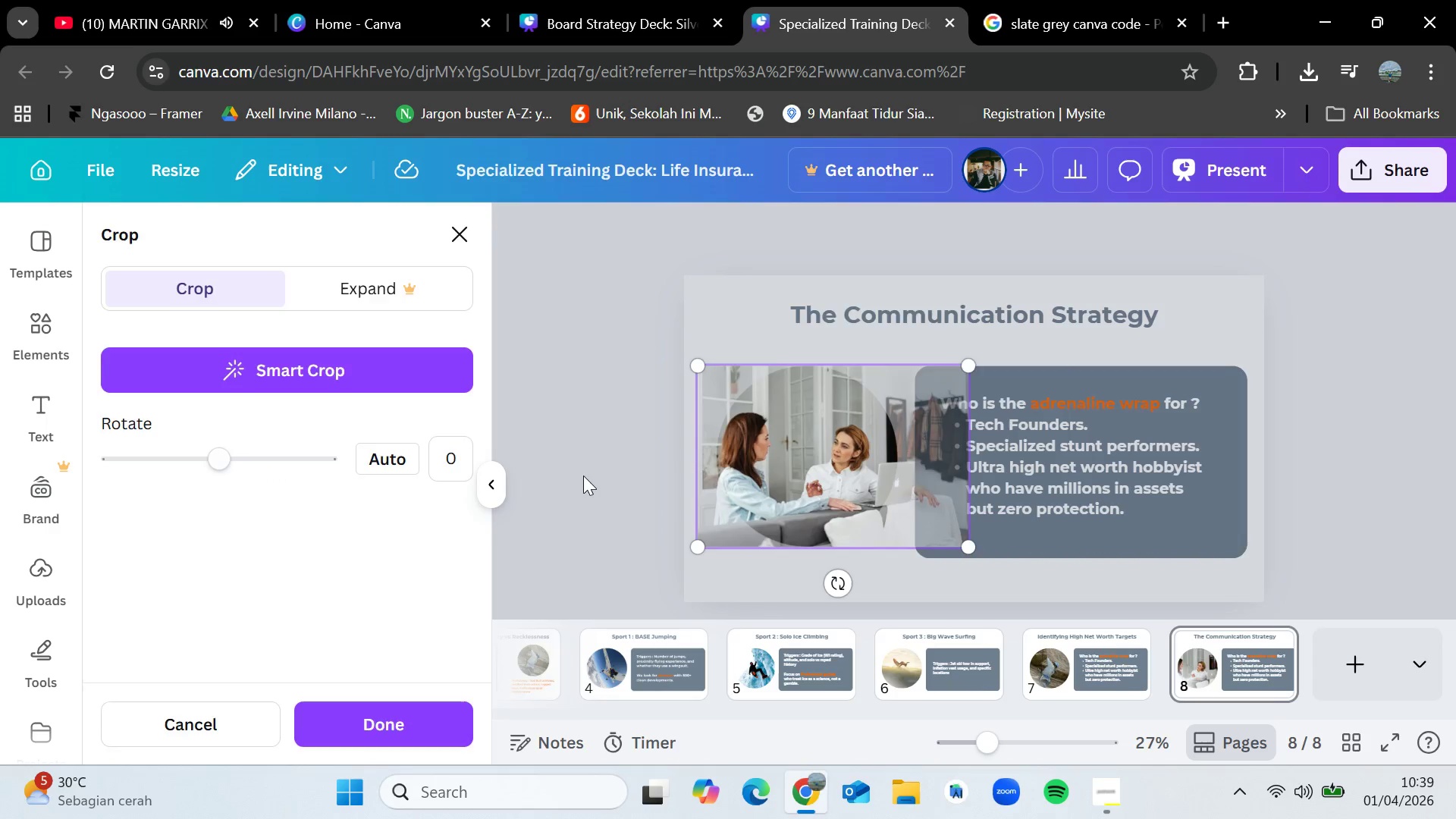 
left_click([583, 475])
 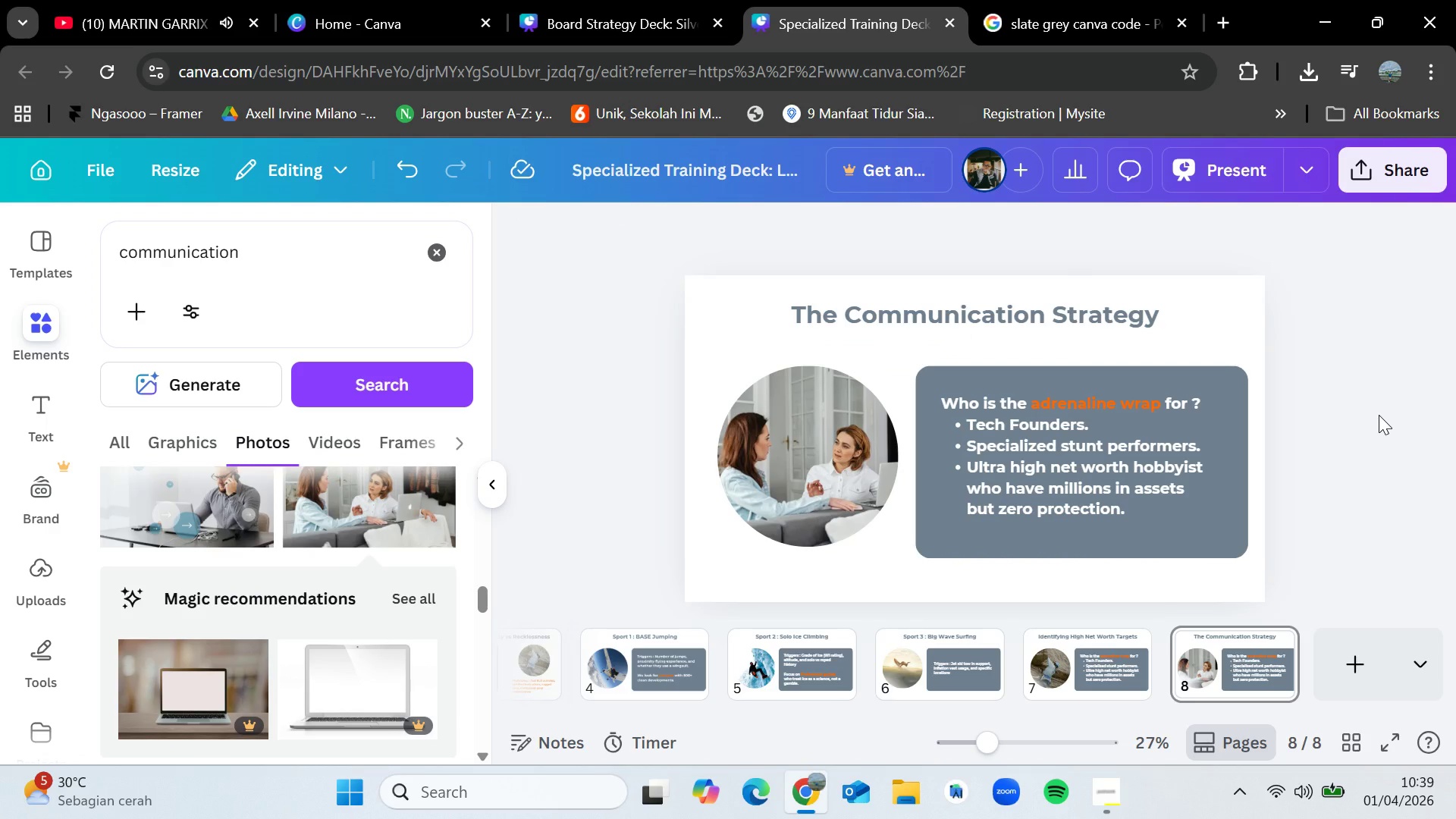 
wait(5.69)
 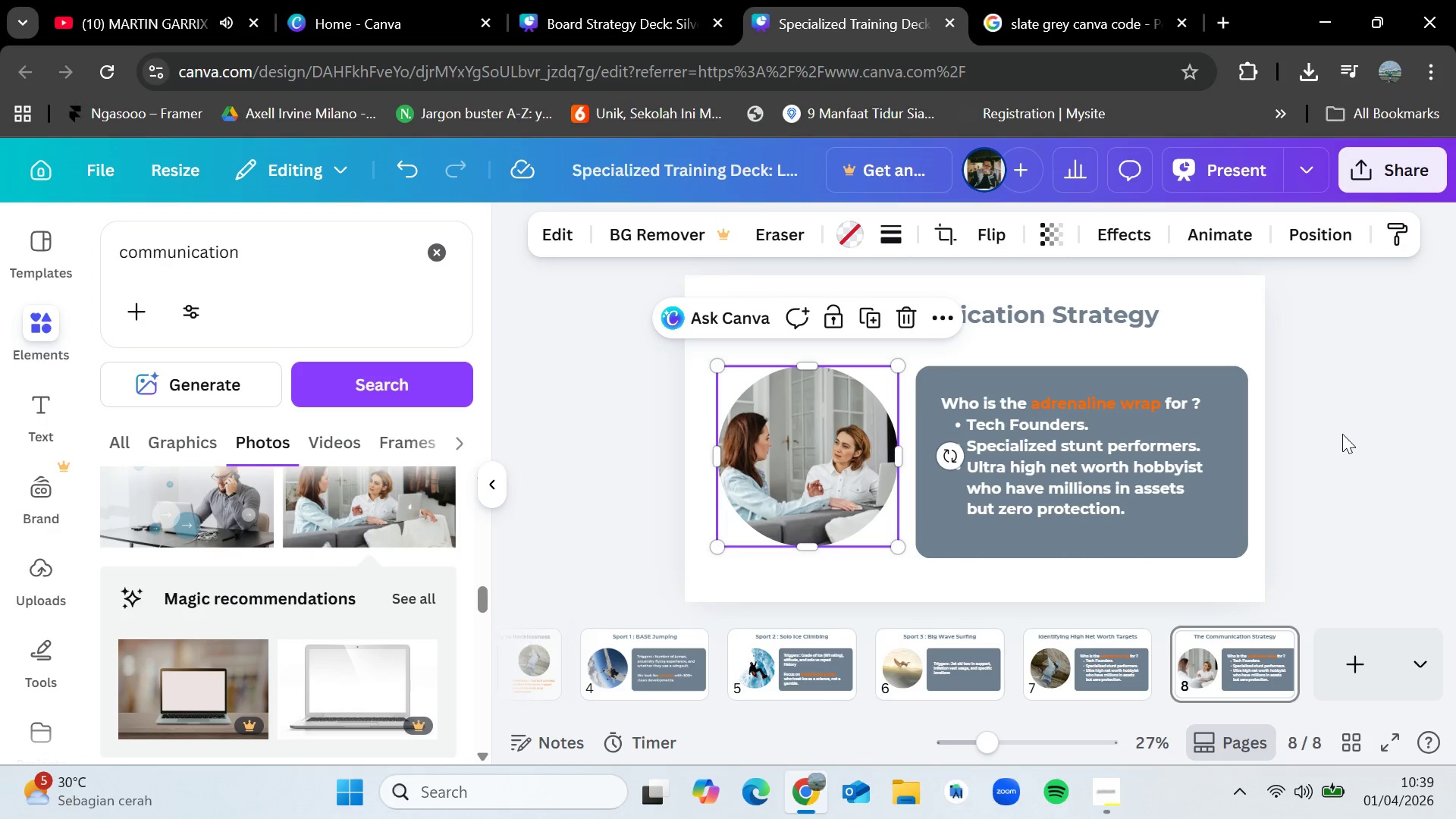 
double_click([1087, 475])
 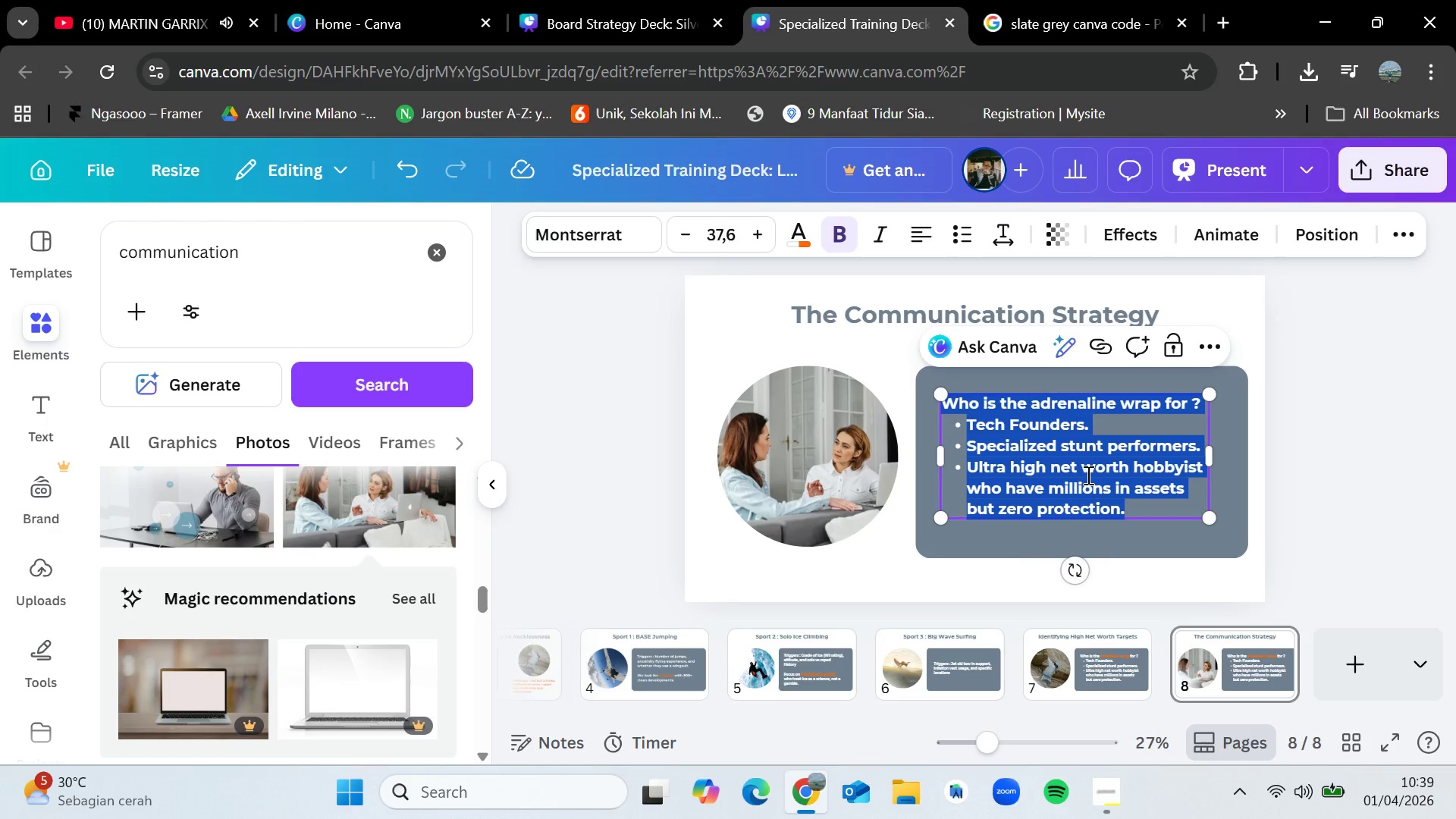 
key(Backspace)
type(Strategy : Dont)
key(Backspace)
type('s)
key(Backspace)
type(t sell "death insurance". Sell "legacy Protection for Pioneers")
 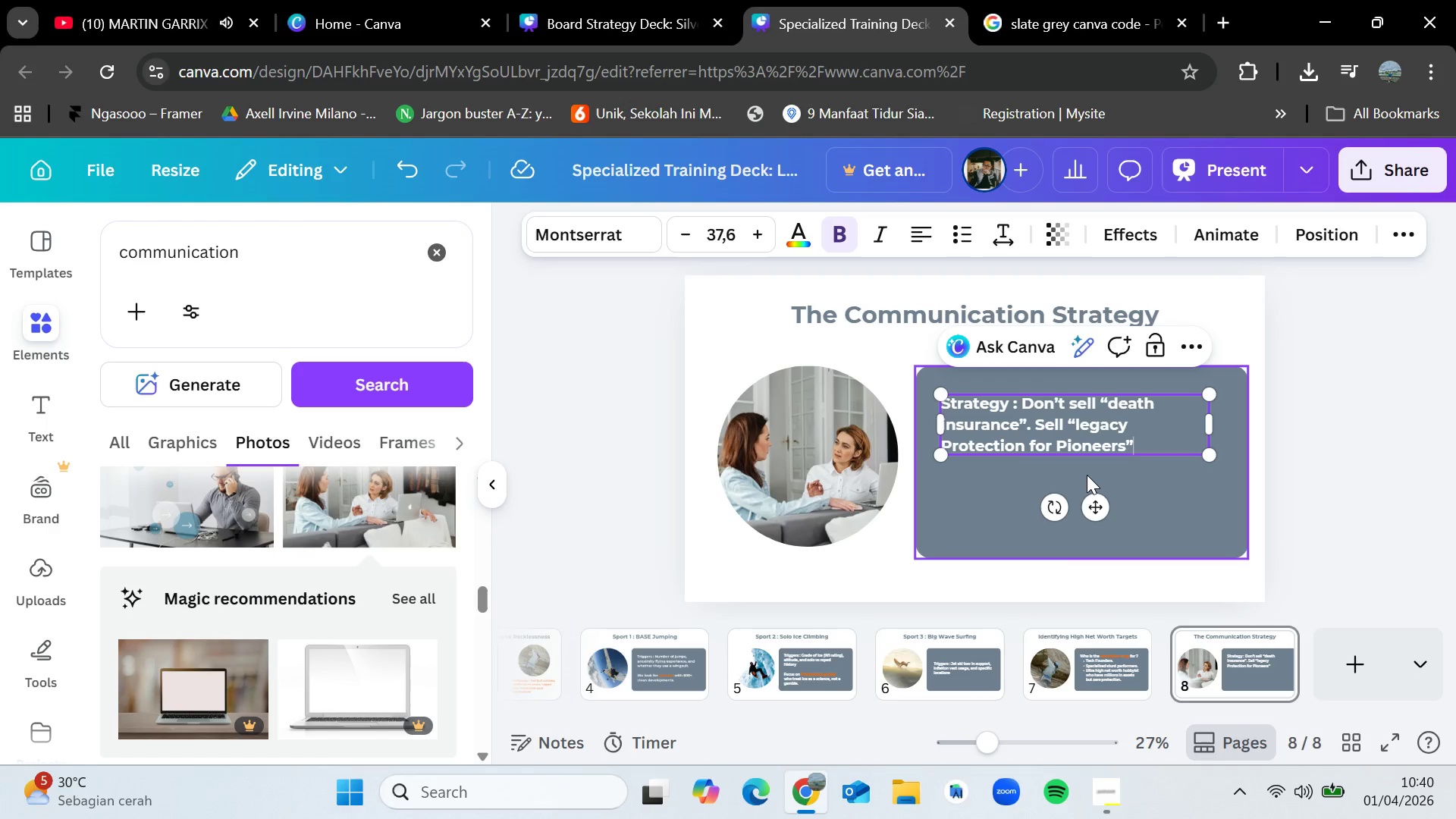 
left_click([1081, 422])
 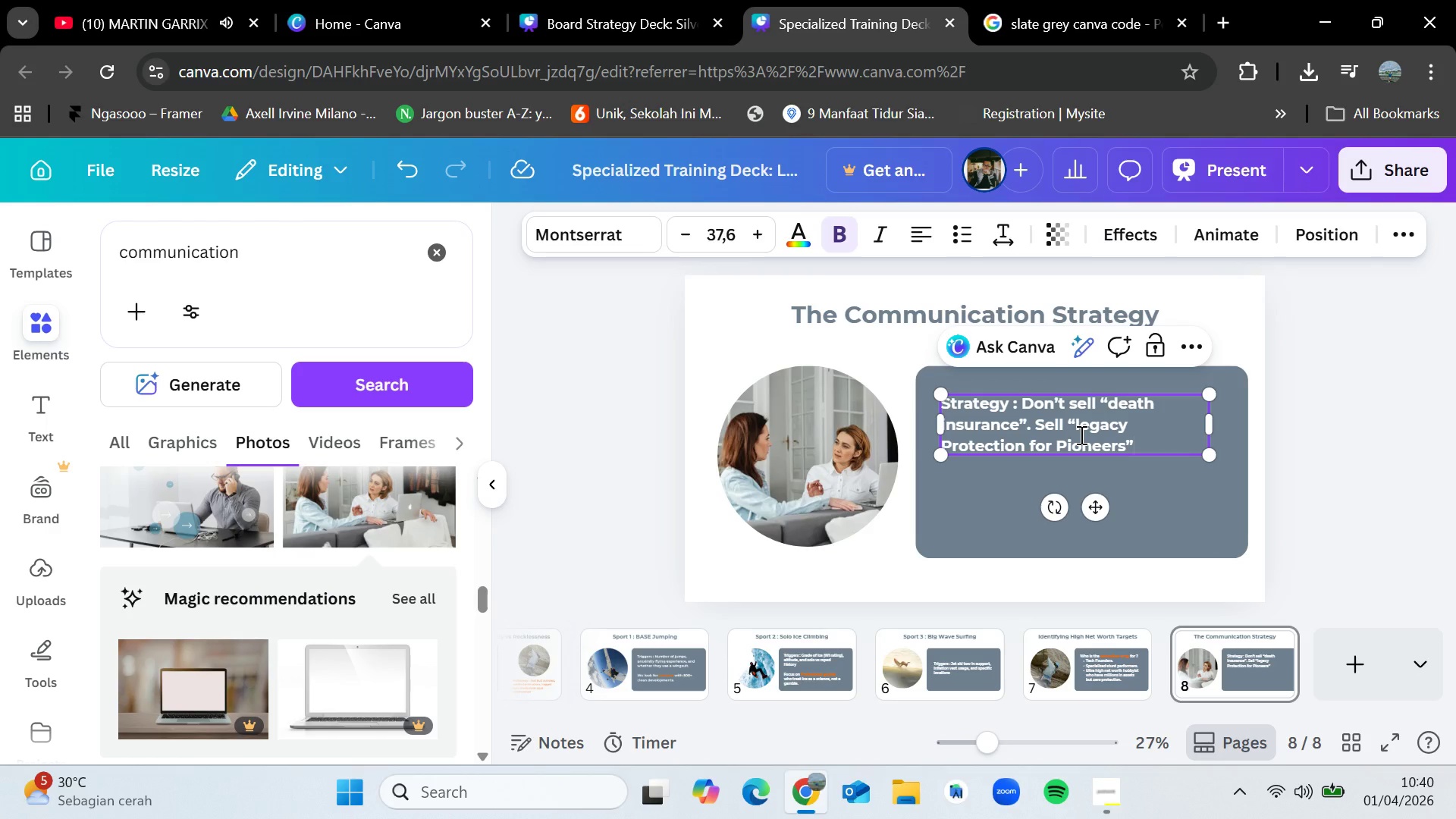 
key(Backspace)
 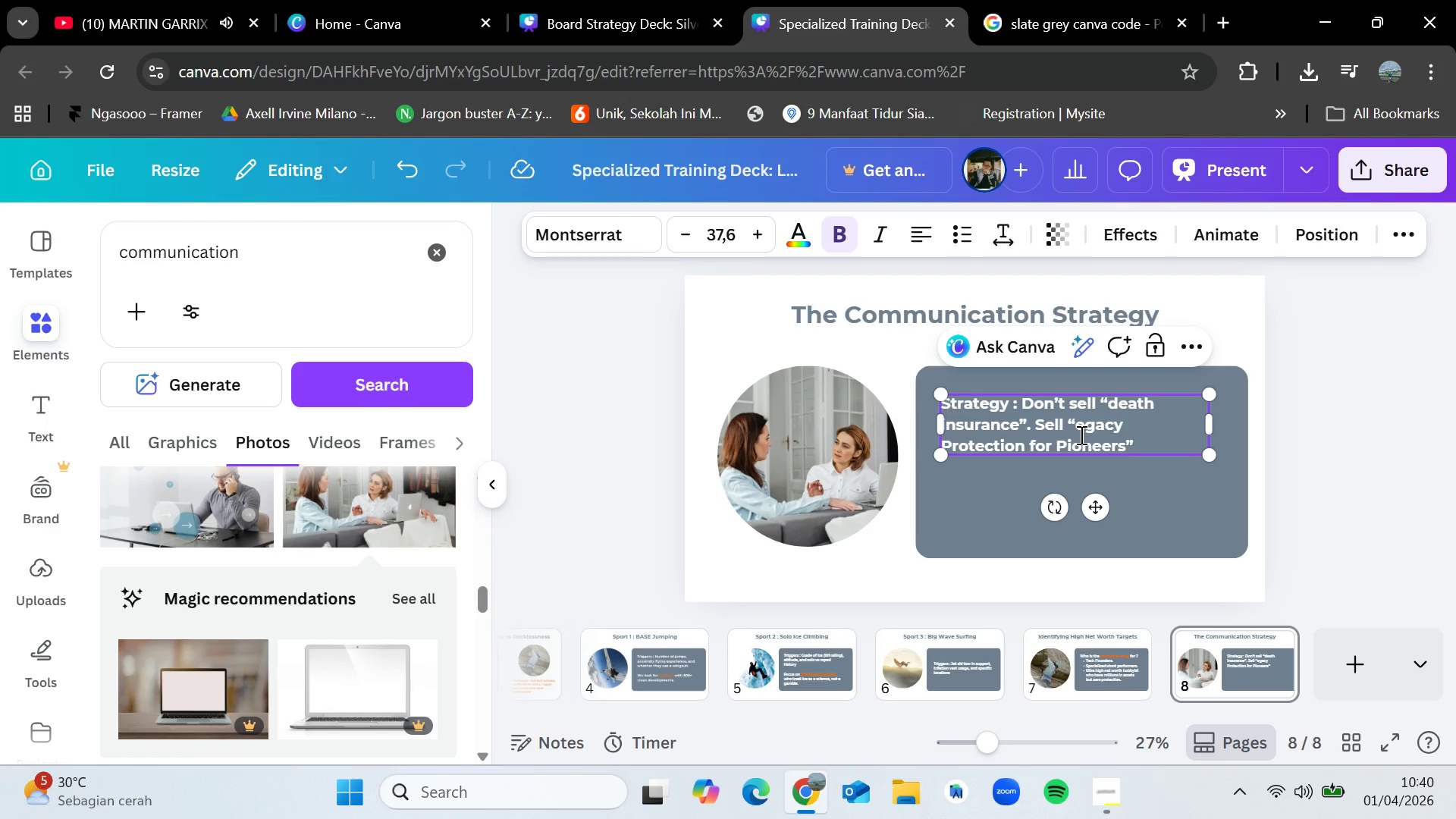 
key(Shift+L)
 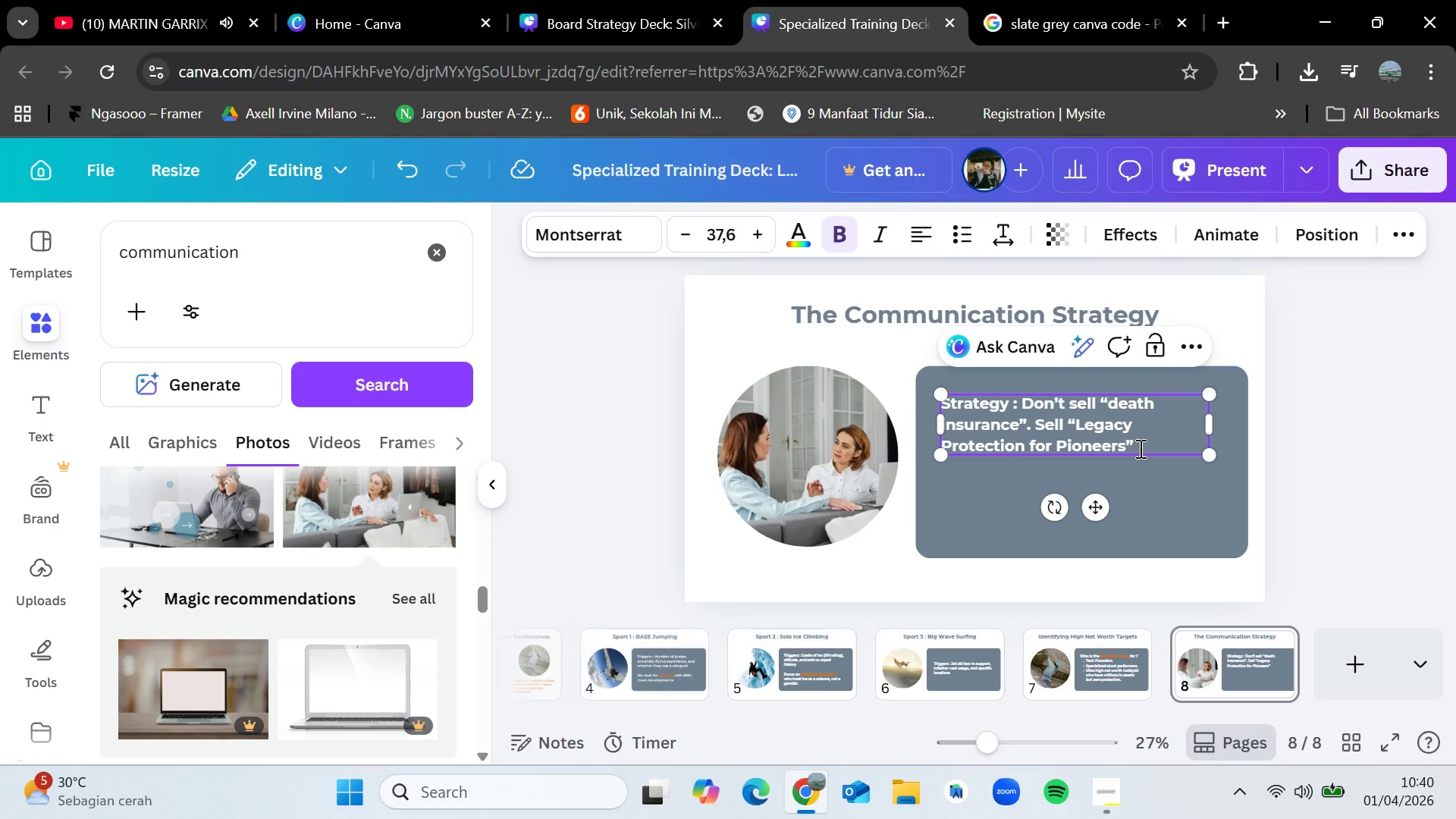 
left_click([1156, 445])
 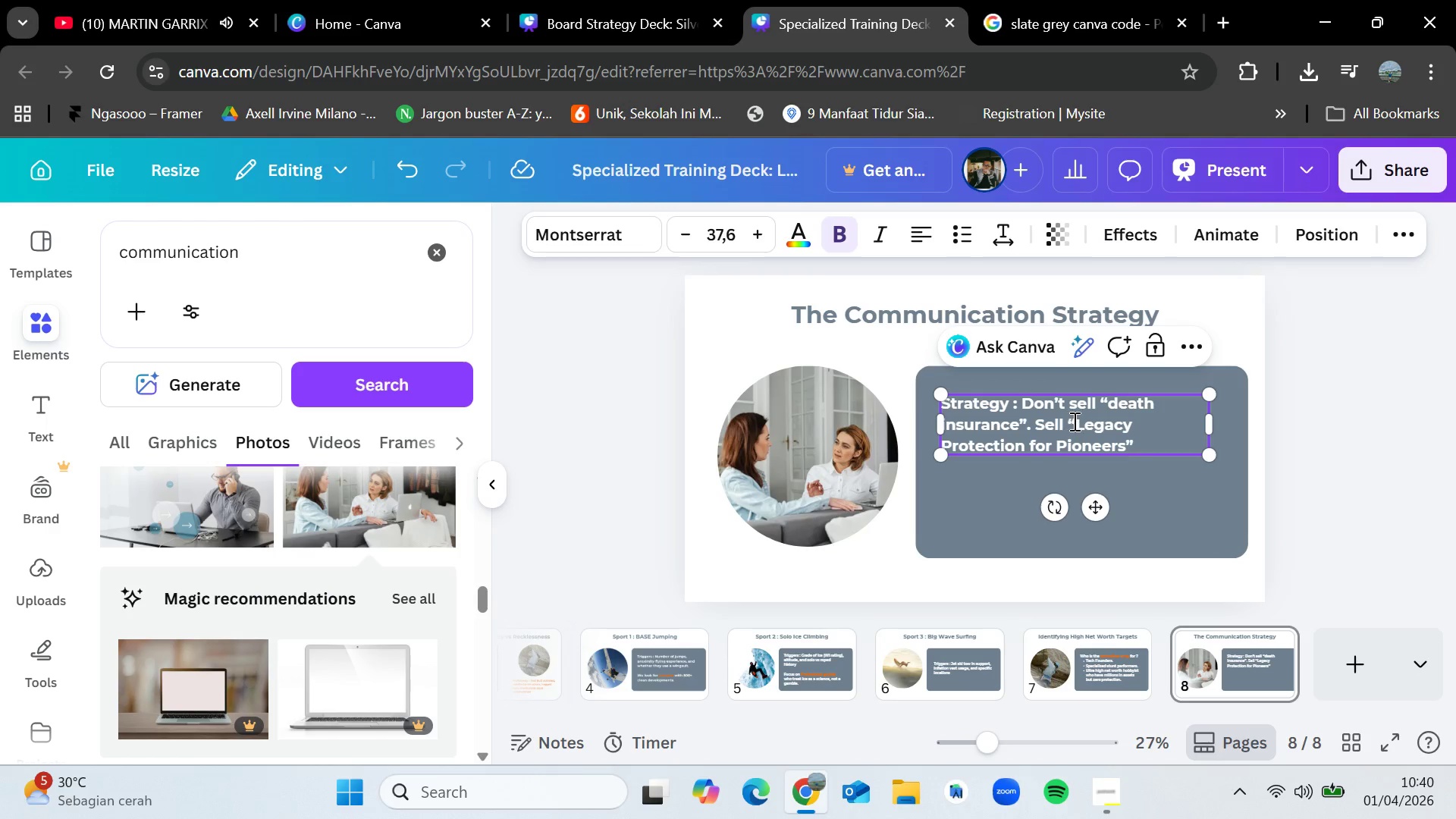 
left_click_drag(start_coordinate=[1074, 421], to_coordinate=[1126, 447])
 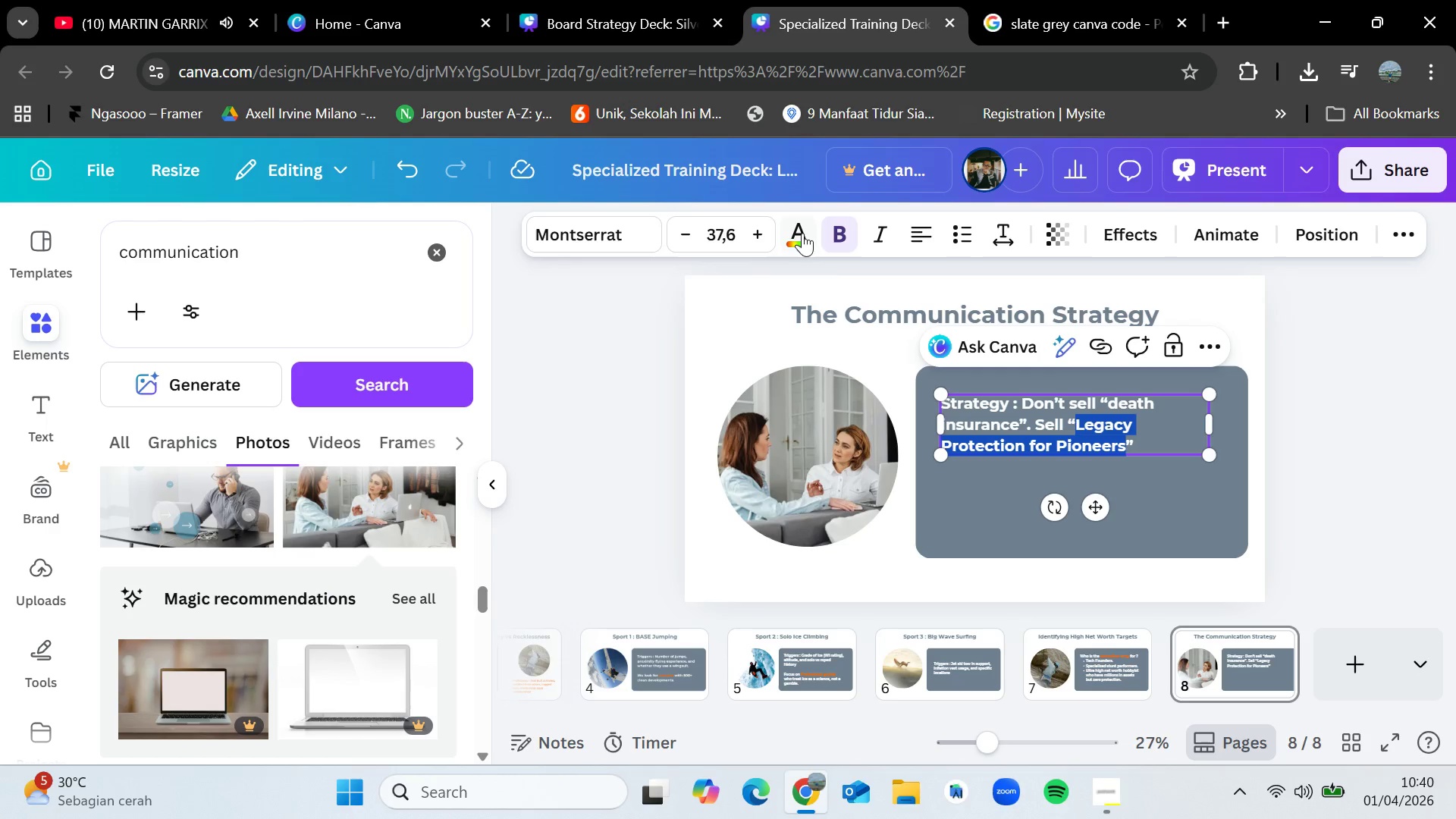 
left_click([802, 238])
 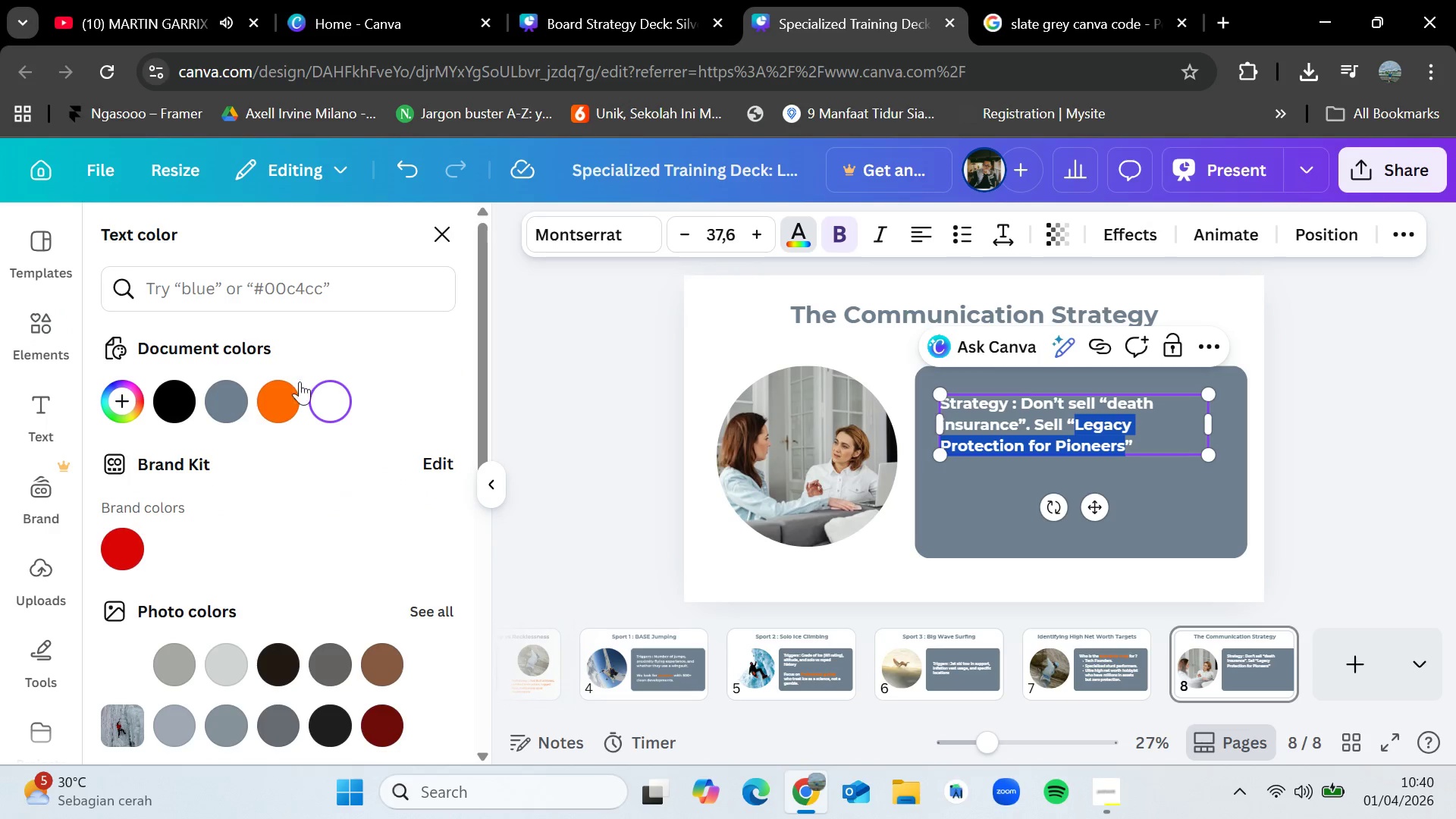 
left_click([289, 399])
 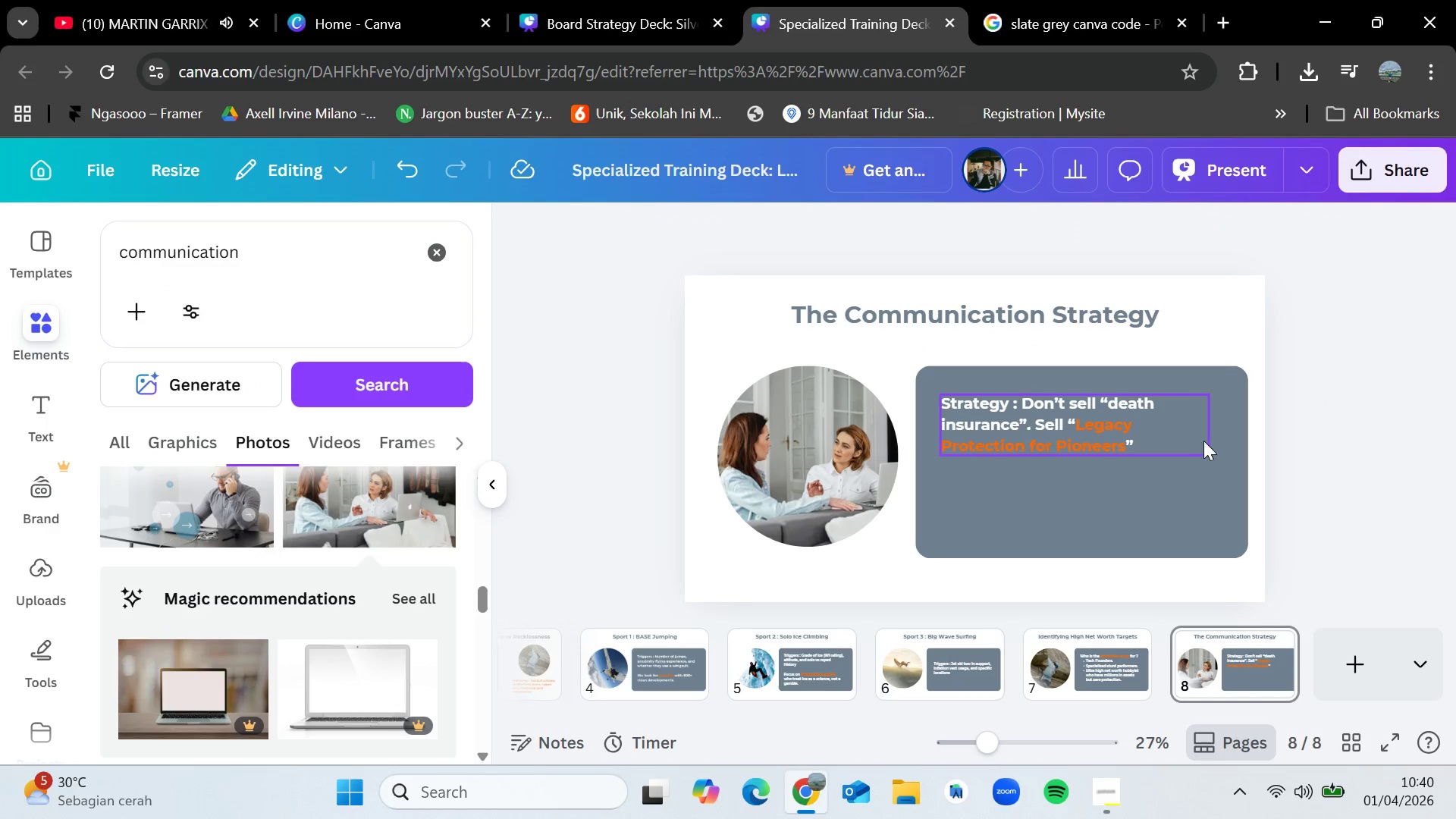 
double_click([1160, 441])
 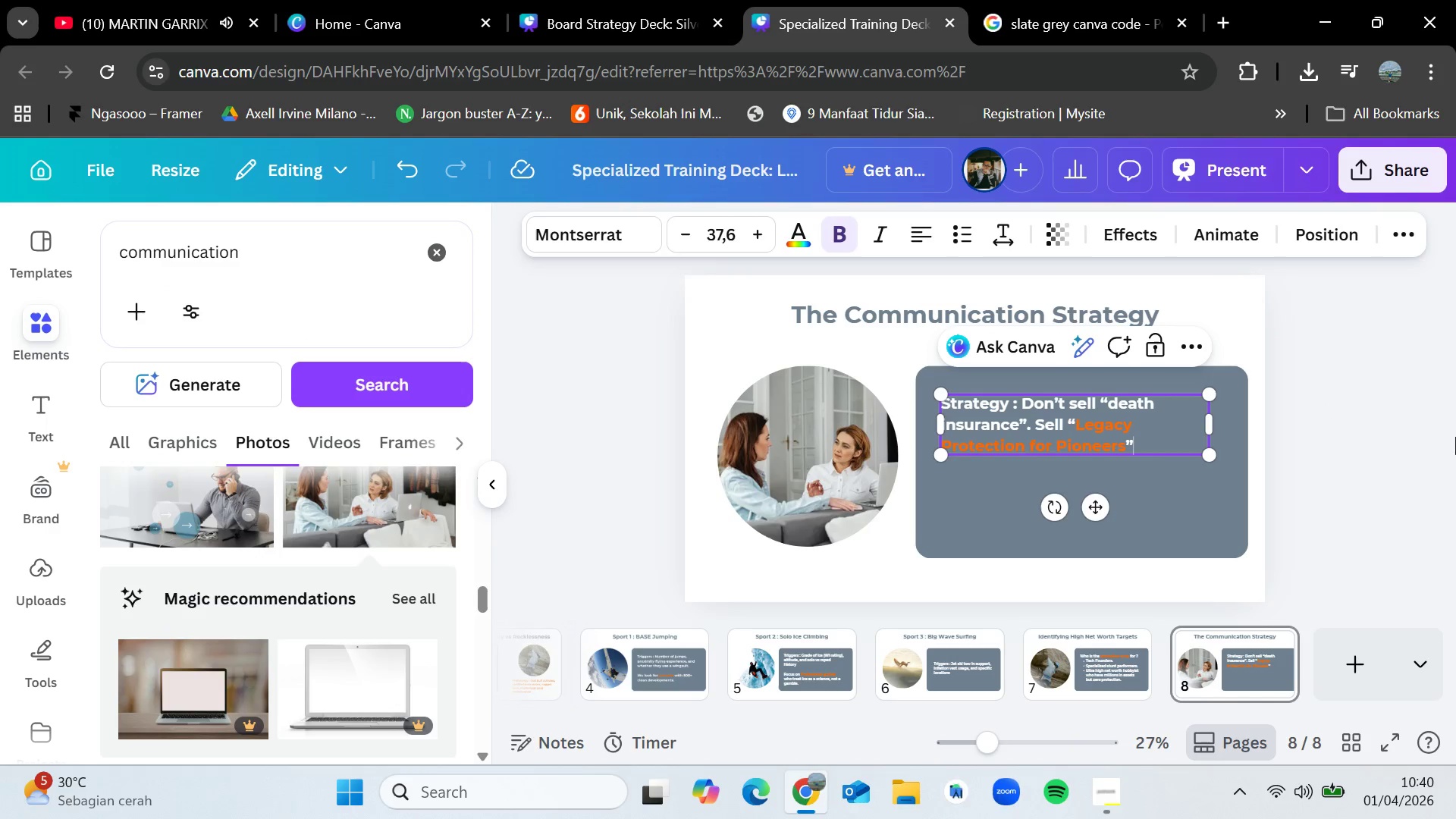 
left_click([1448, 435])
 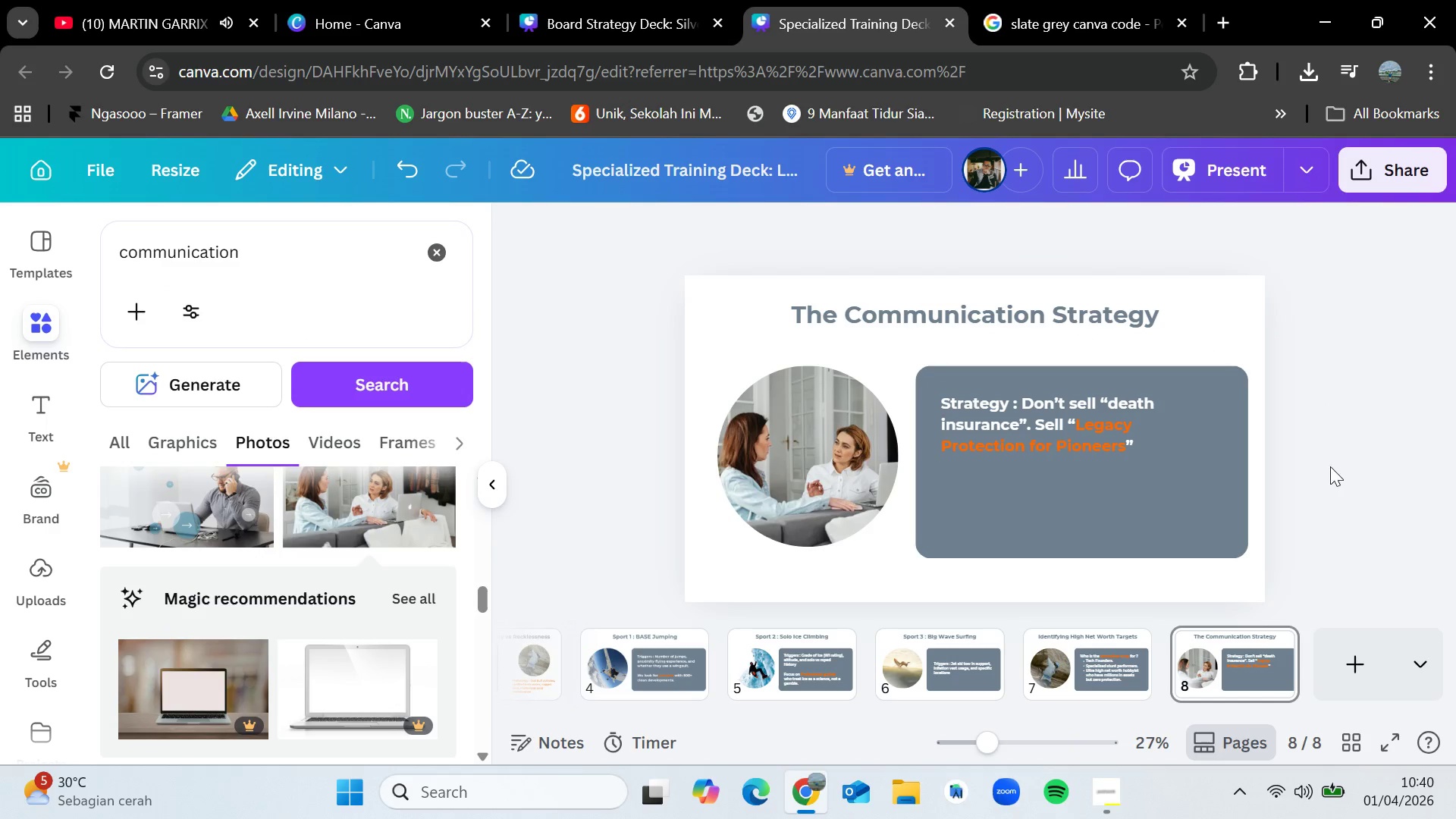 
double_click([1156, 444])
 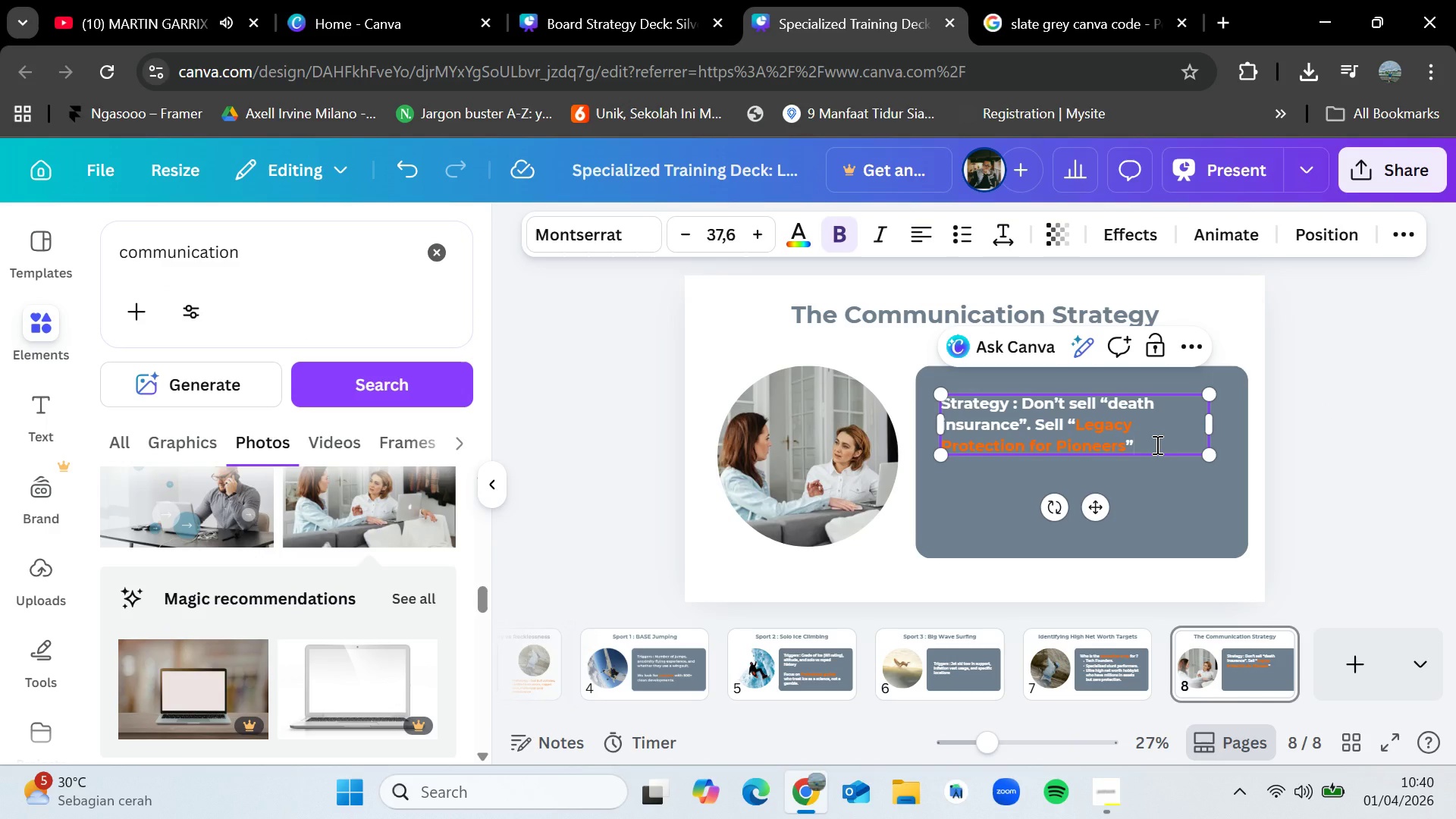 
key(Enter)
 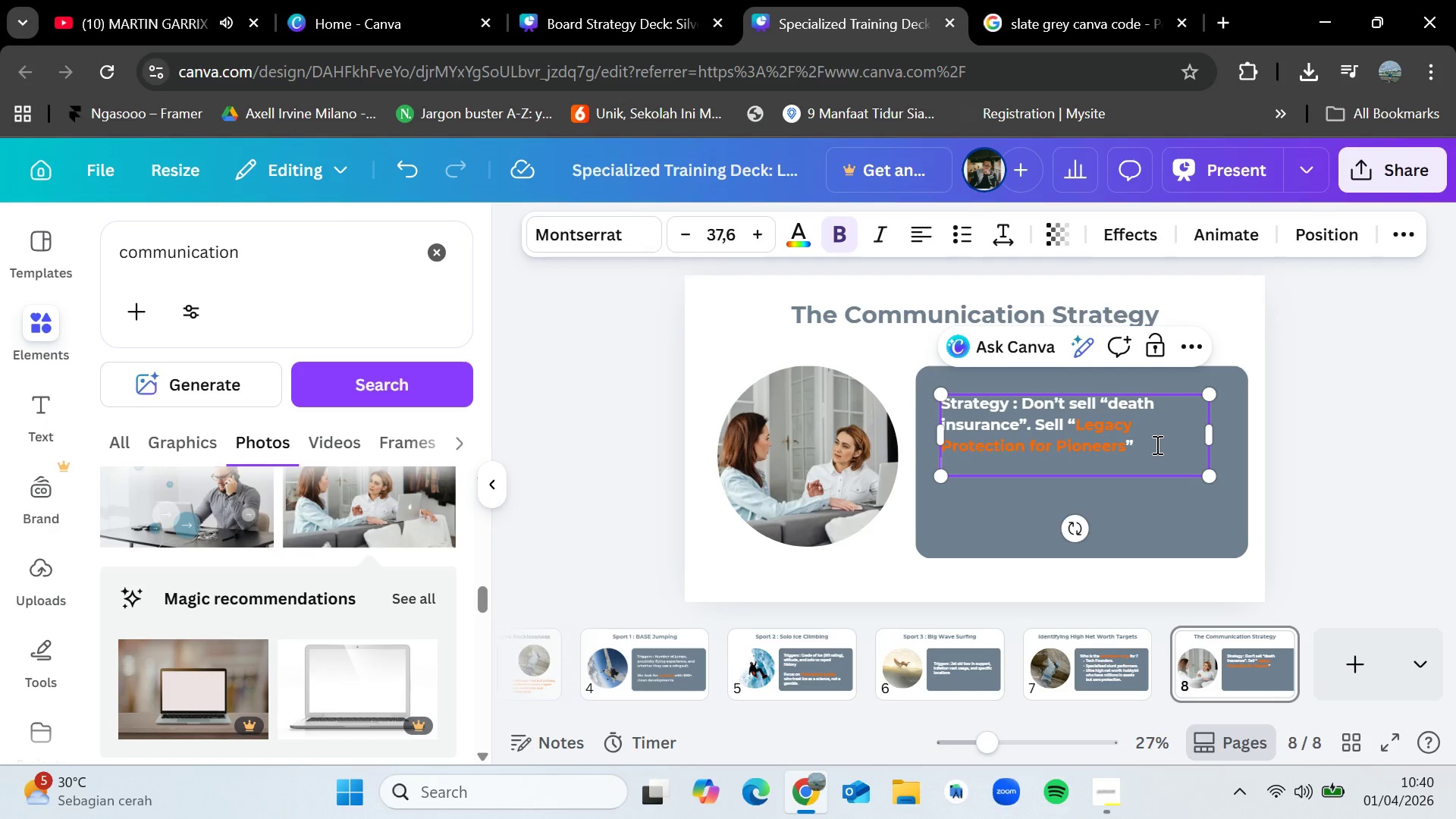 
key(Enter)
 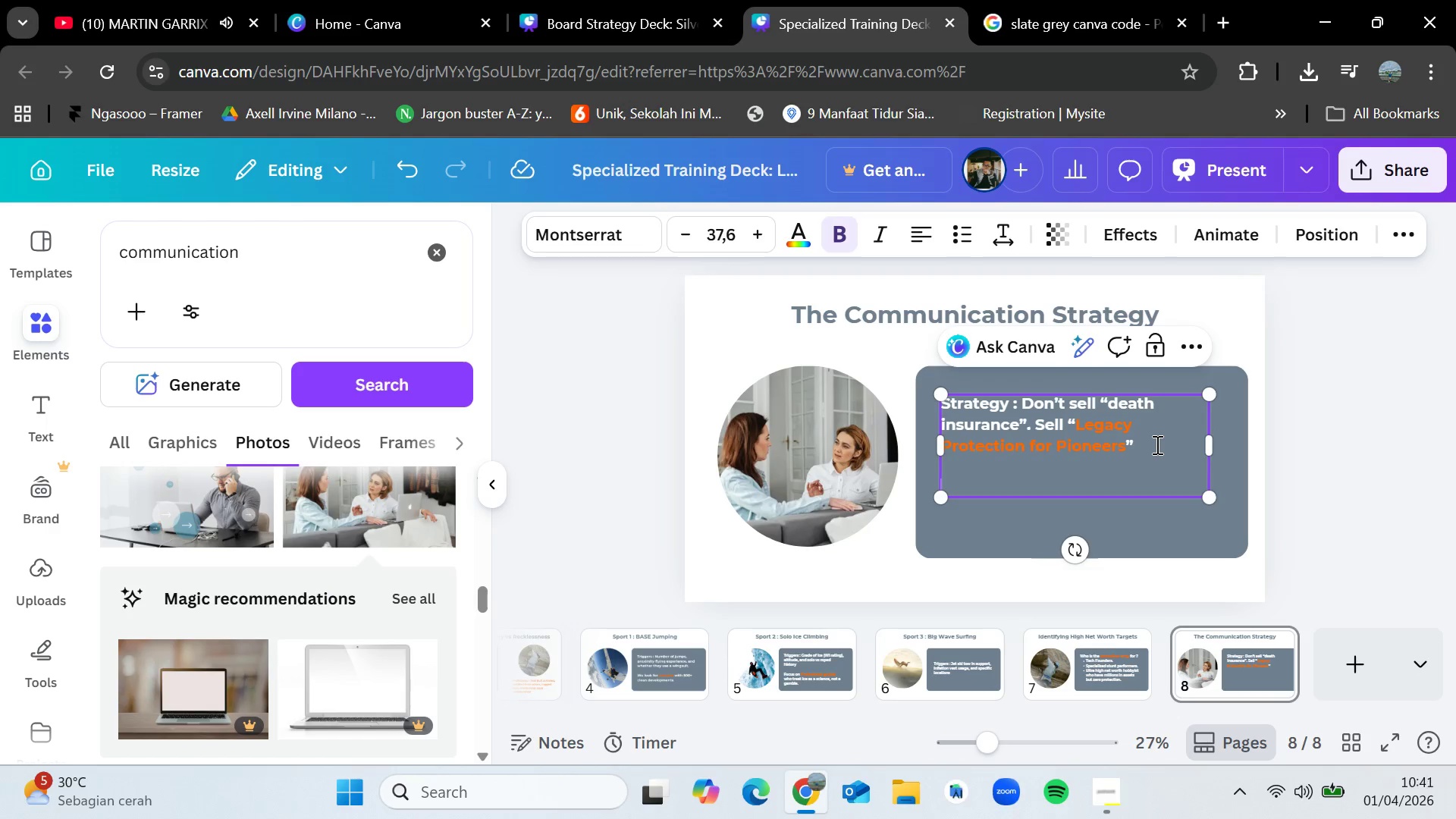 
type(Emphasize that their lifestyle doesn;)
key(Backspace)
type('t have to be financial lianilit===)
key(Backspace)
key(Backspace)
key(Backspace)
key(Backspace)
key(Backspace)
key(Backspace)
key(Backspace)
key(Backspace)
type(bility.)
 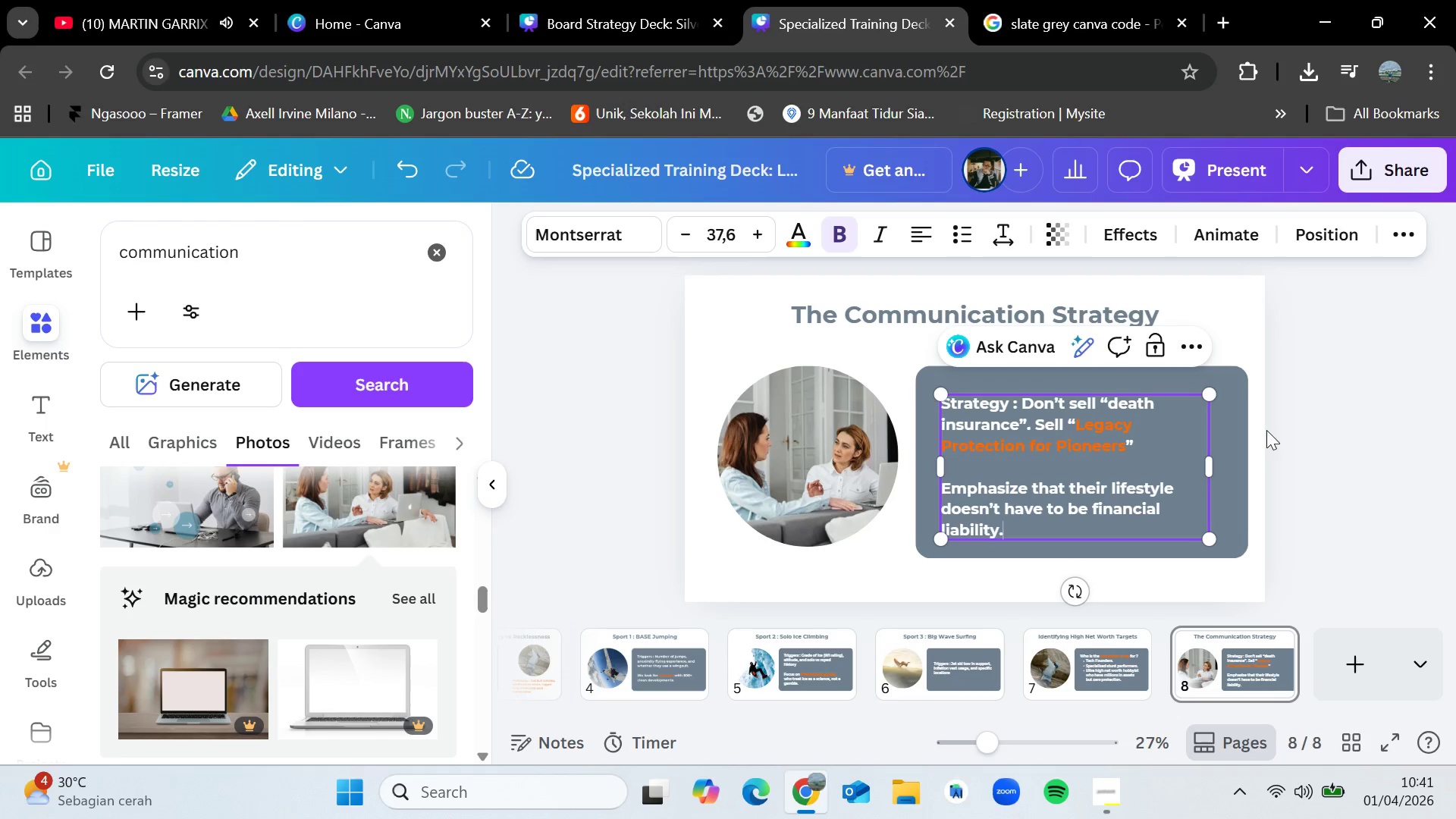 
left_click([1368, 453])
 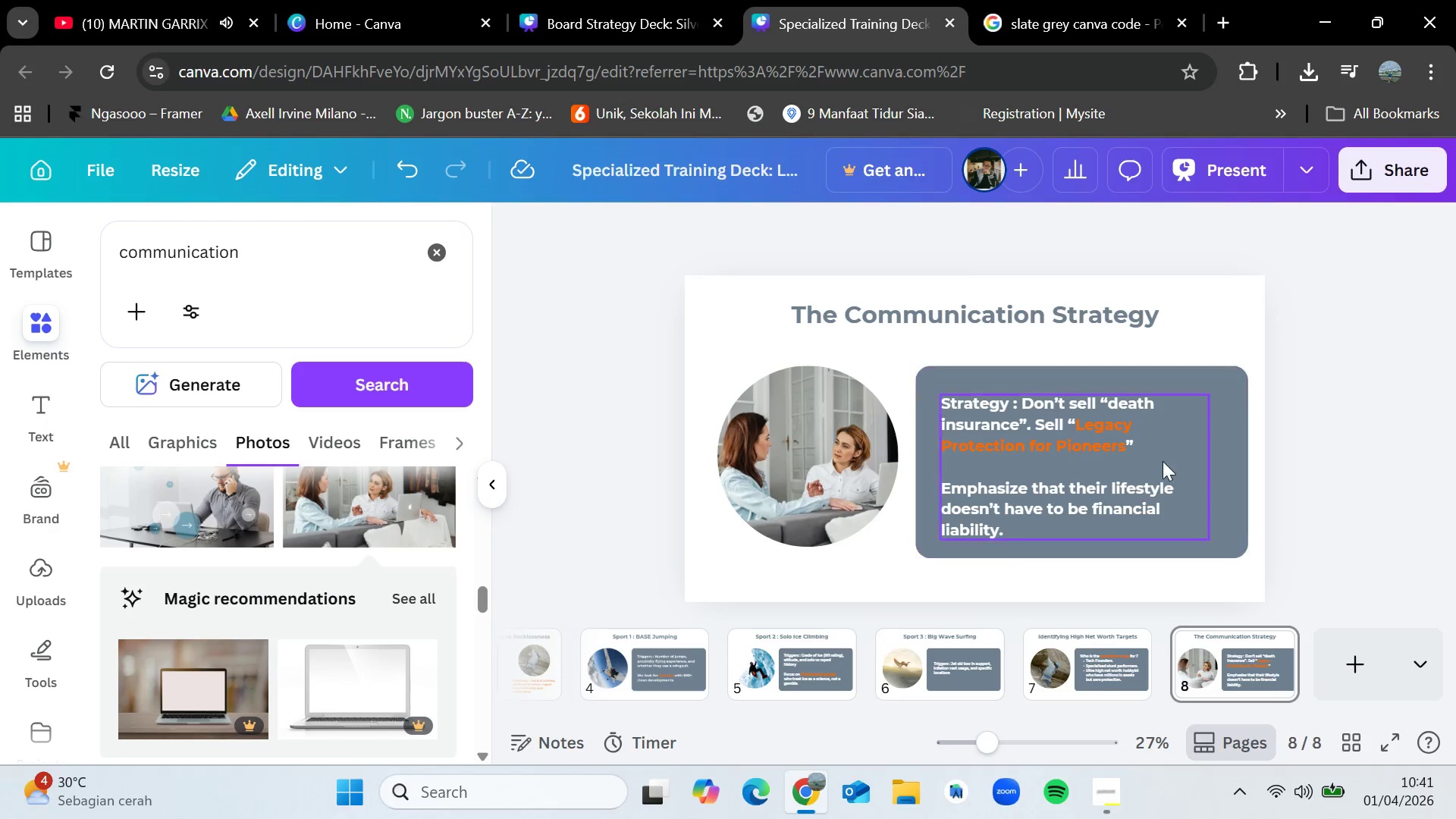 
left_click_drag(start_coordinate=[1157, 467], to_coordinate=[1156, 460])
 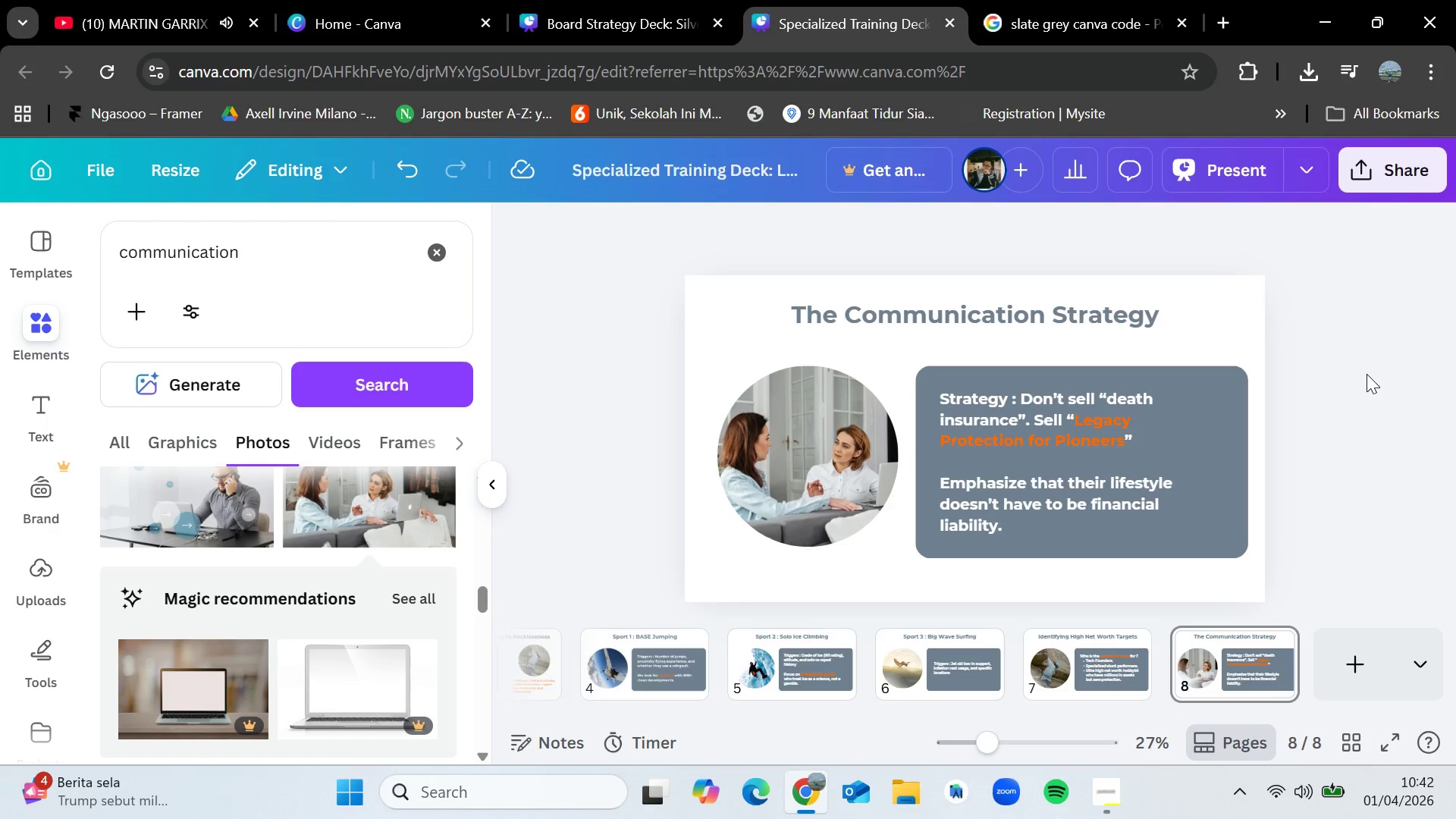 
wait(48.59)
 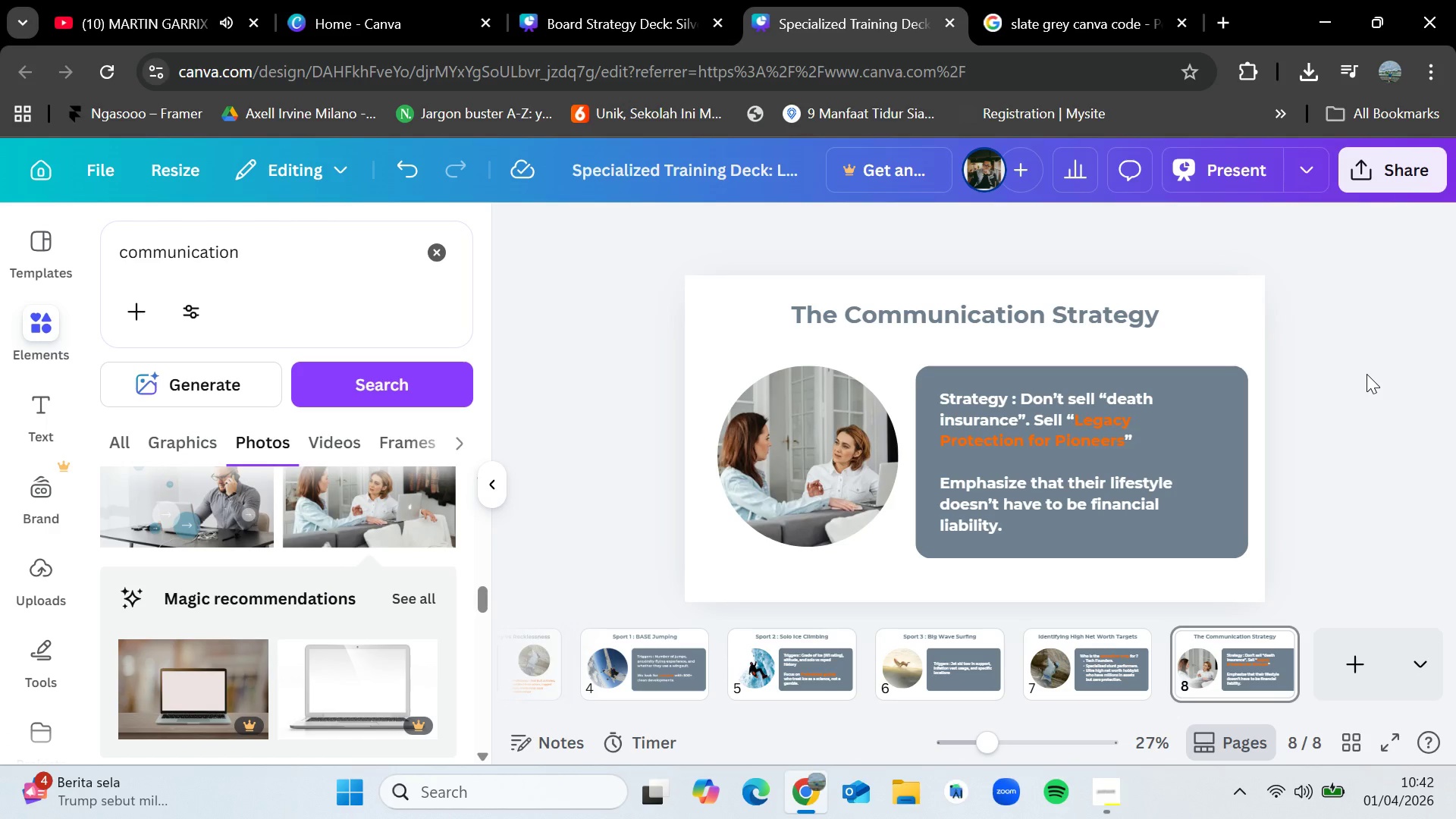 
left_click([1332, 682])
 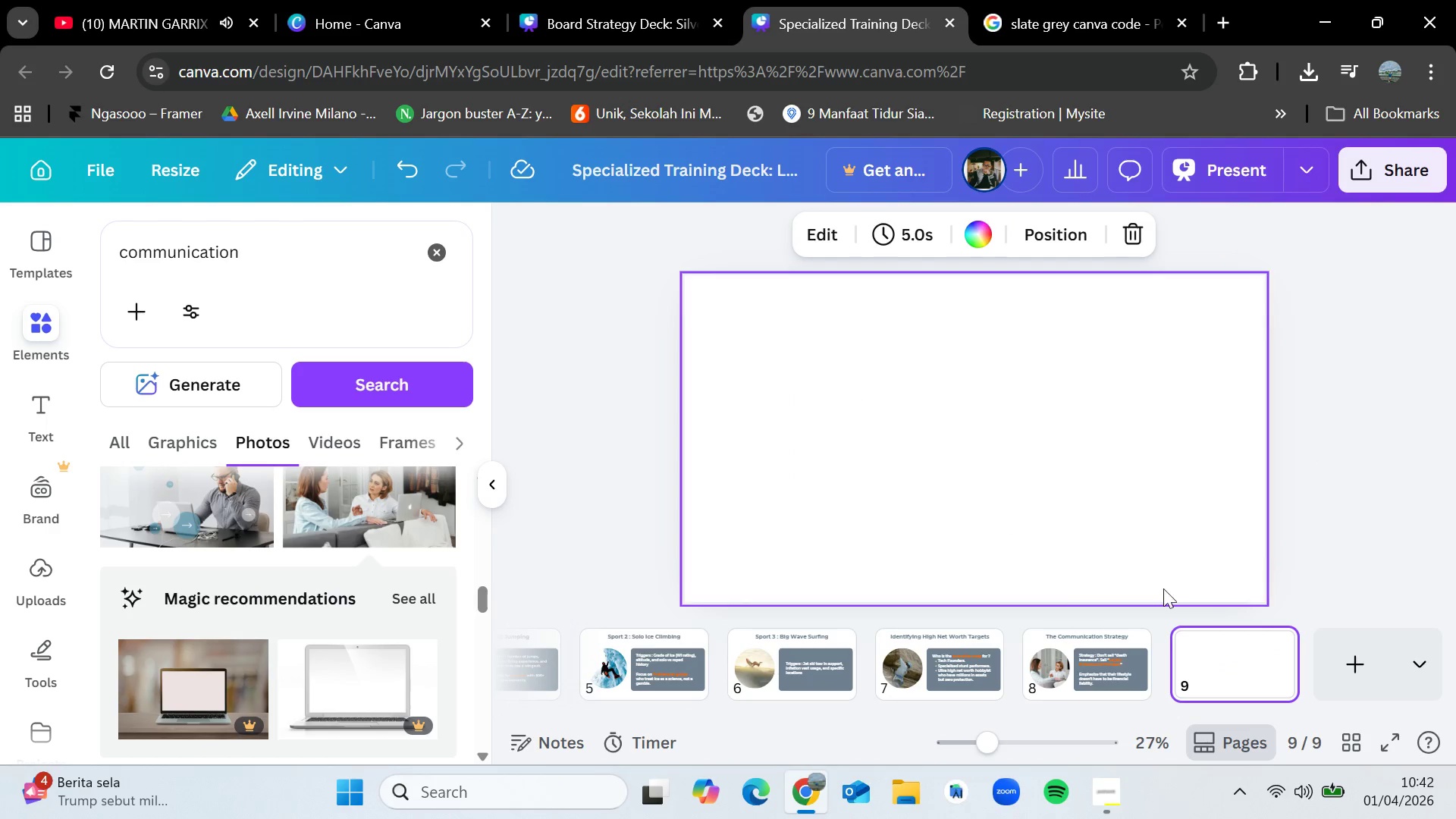 
left_click([1084, 643])
 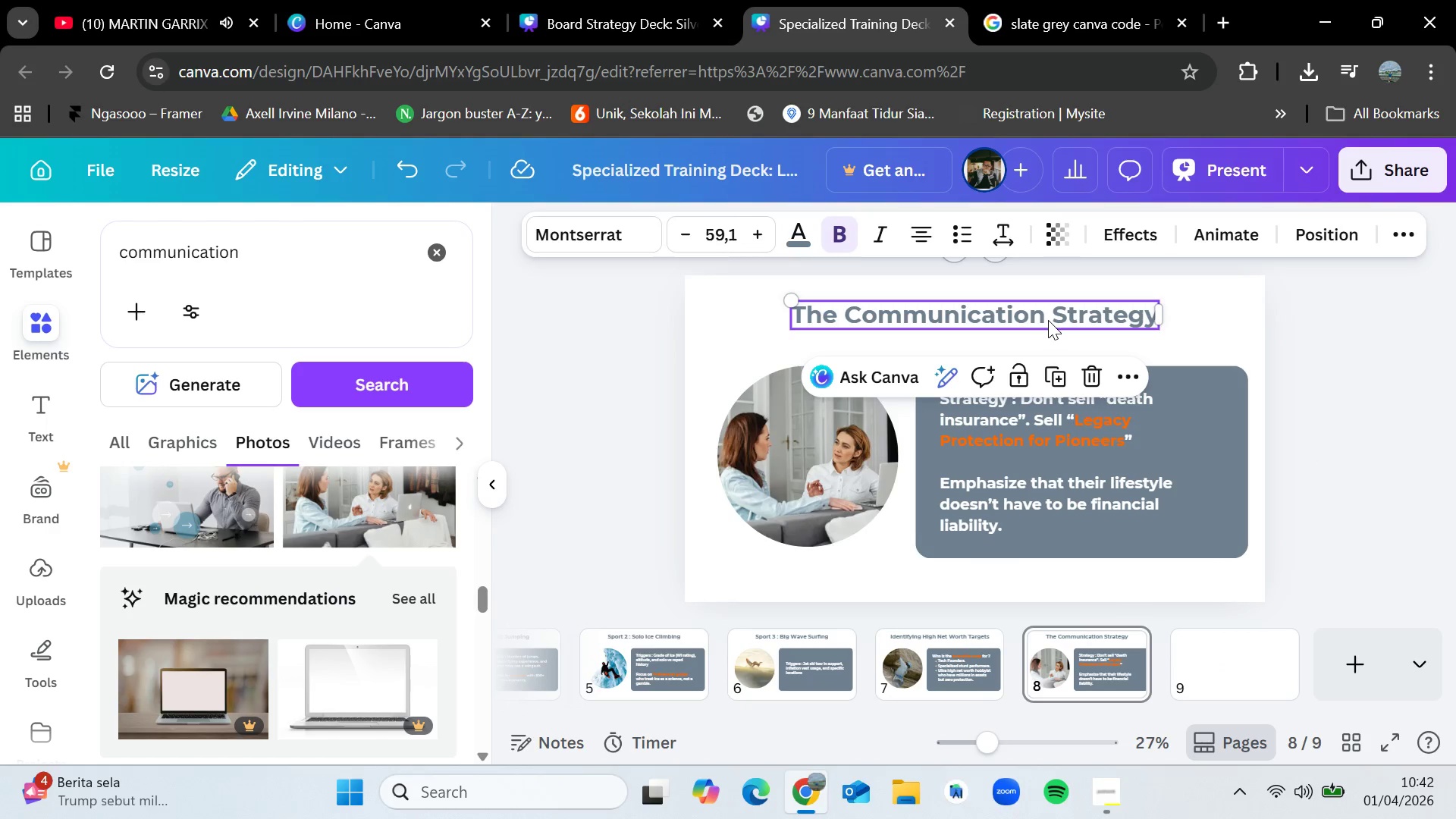 
key(Control+C)
 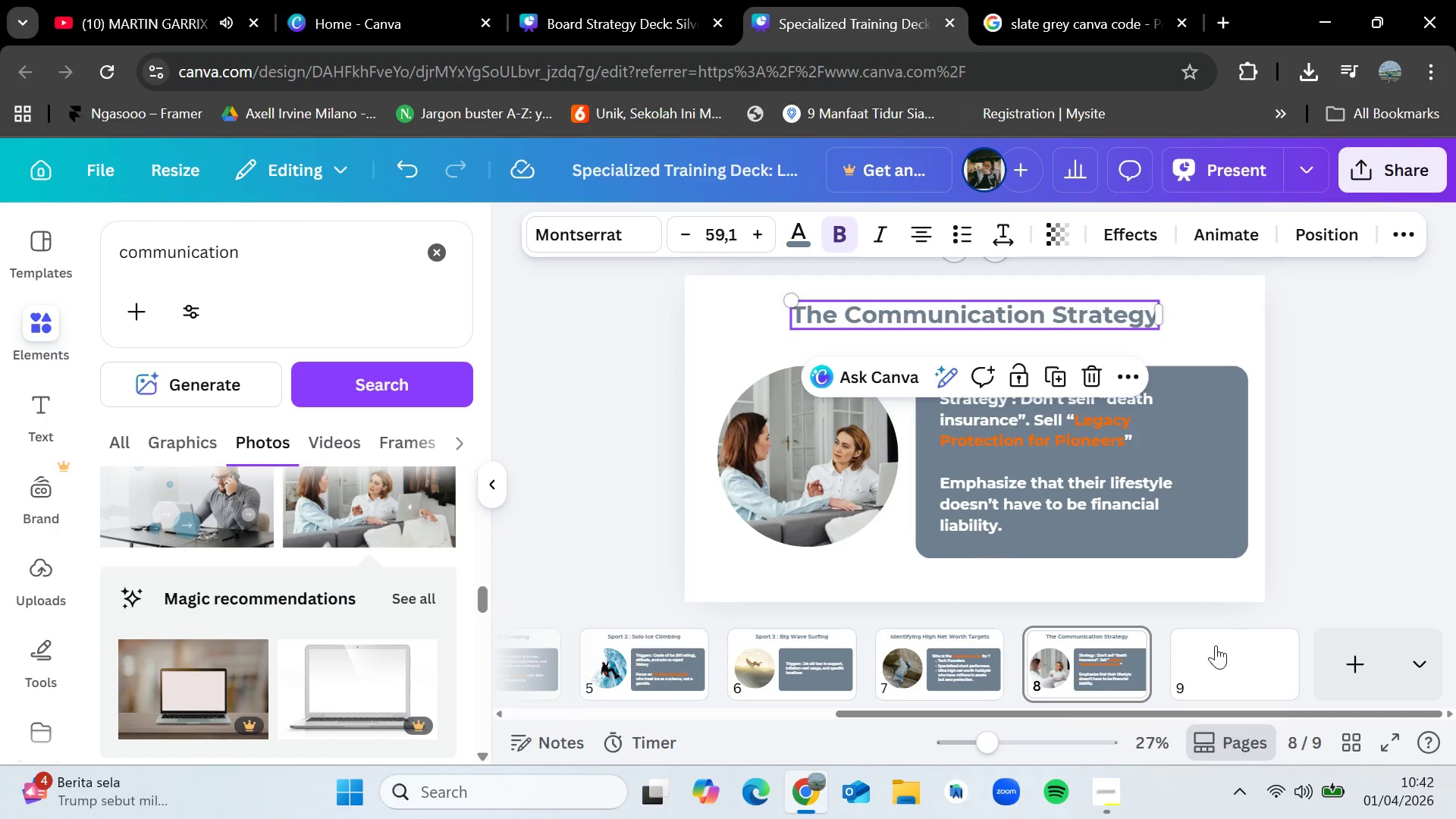 
left_click([1215, 651])
 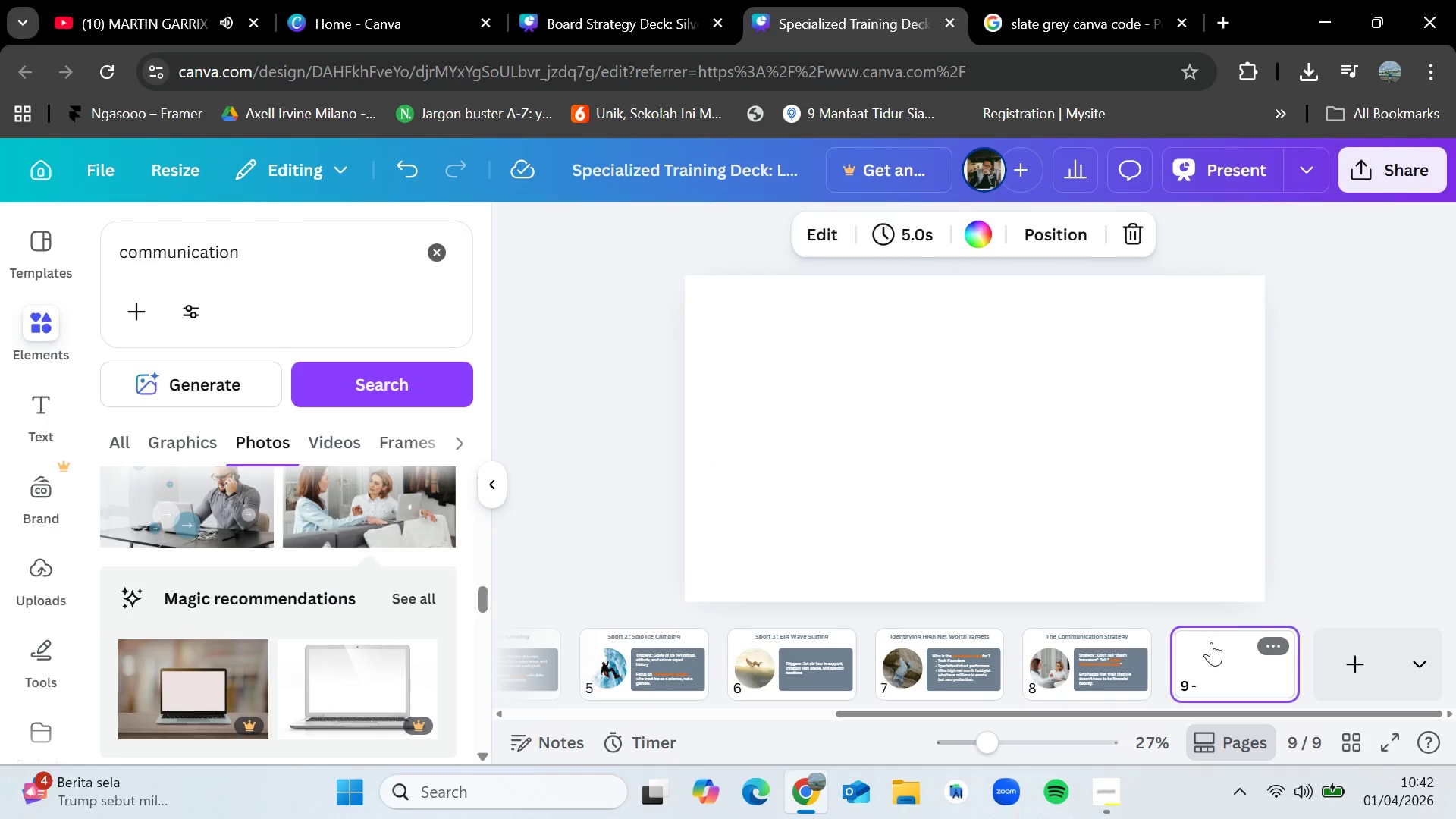 
key(Control+V)
 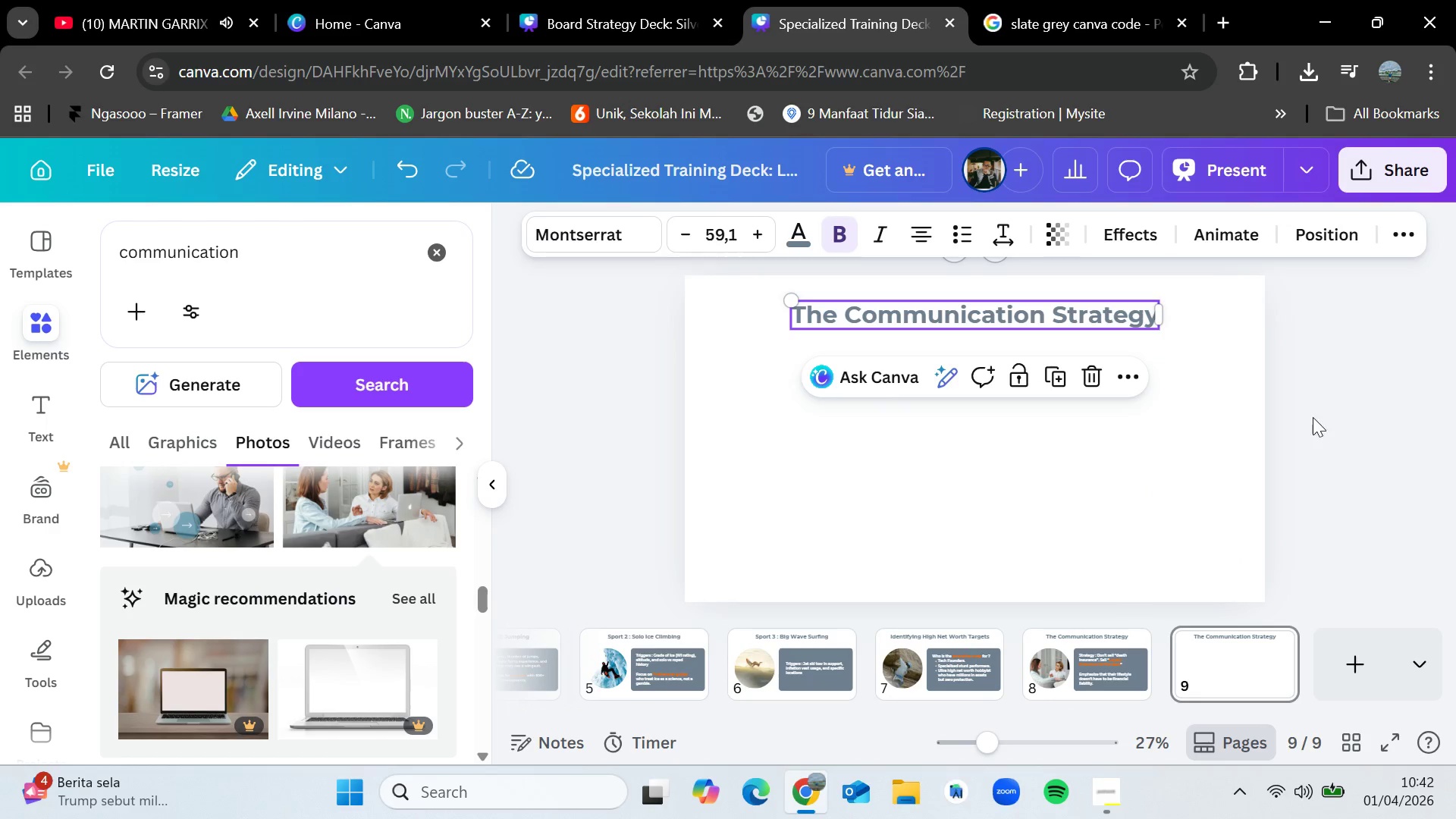 
left_click([1328, 420])
 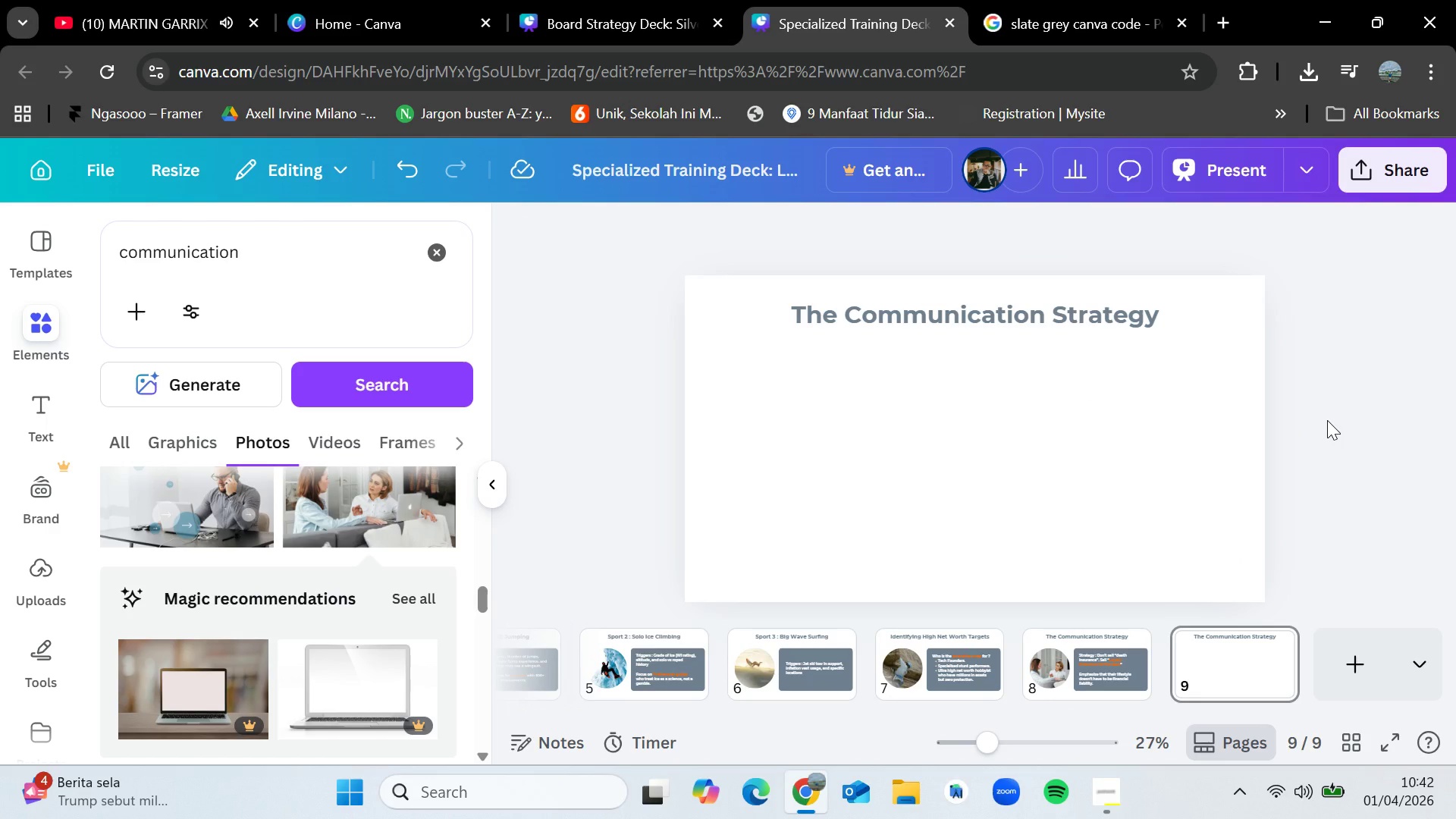 
wait(5.28)
 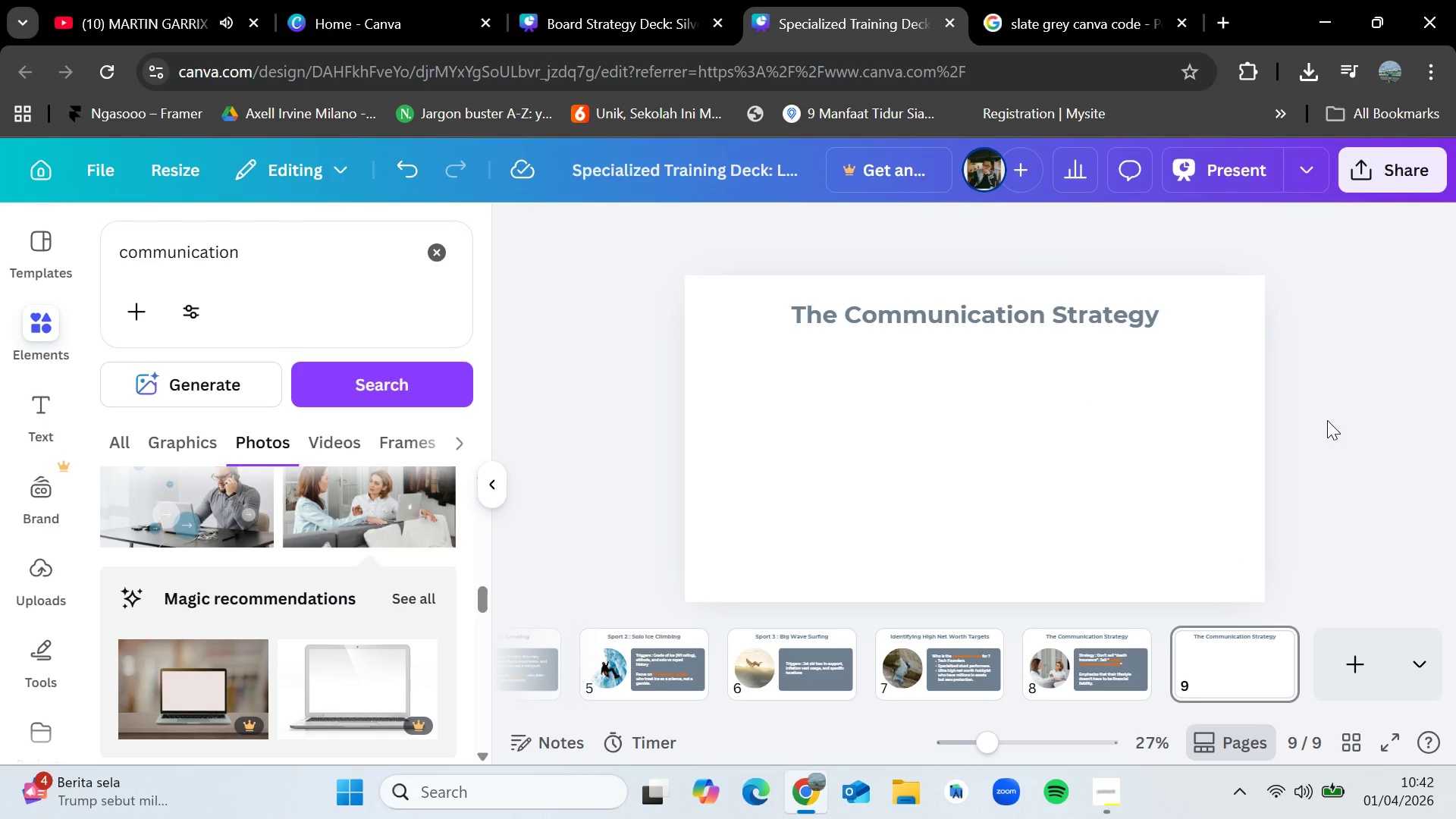 
left_click([1125, 795])